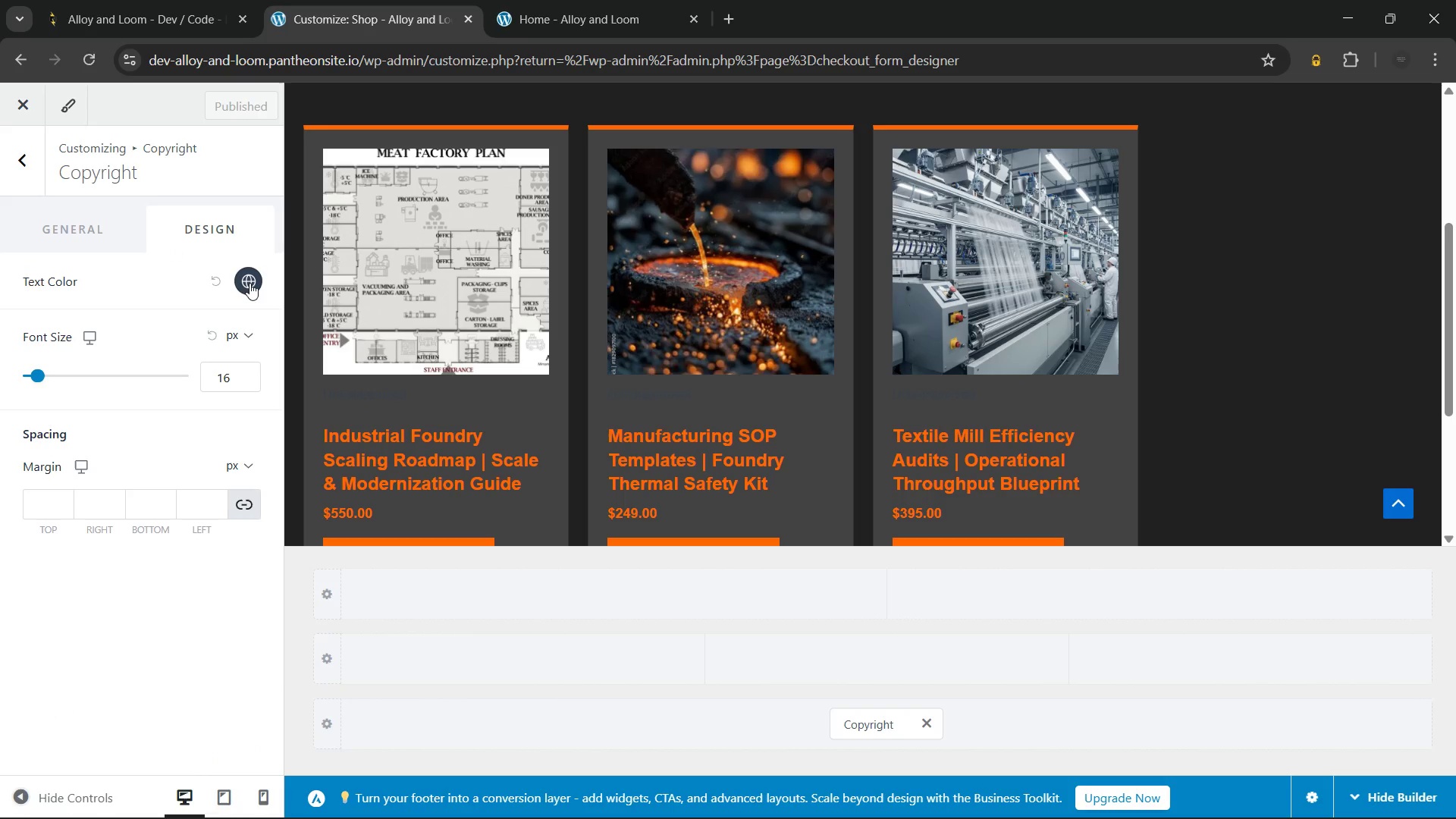 
scroll: coordinate [151, 384], scroll_direction: up, amount: 1.0
 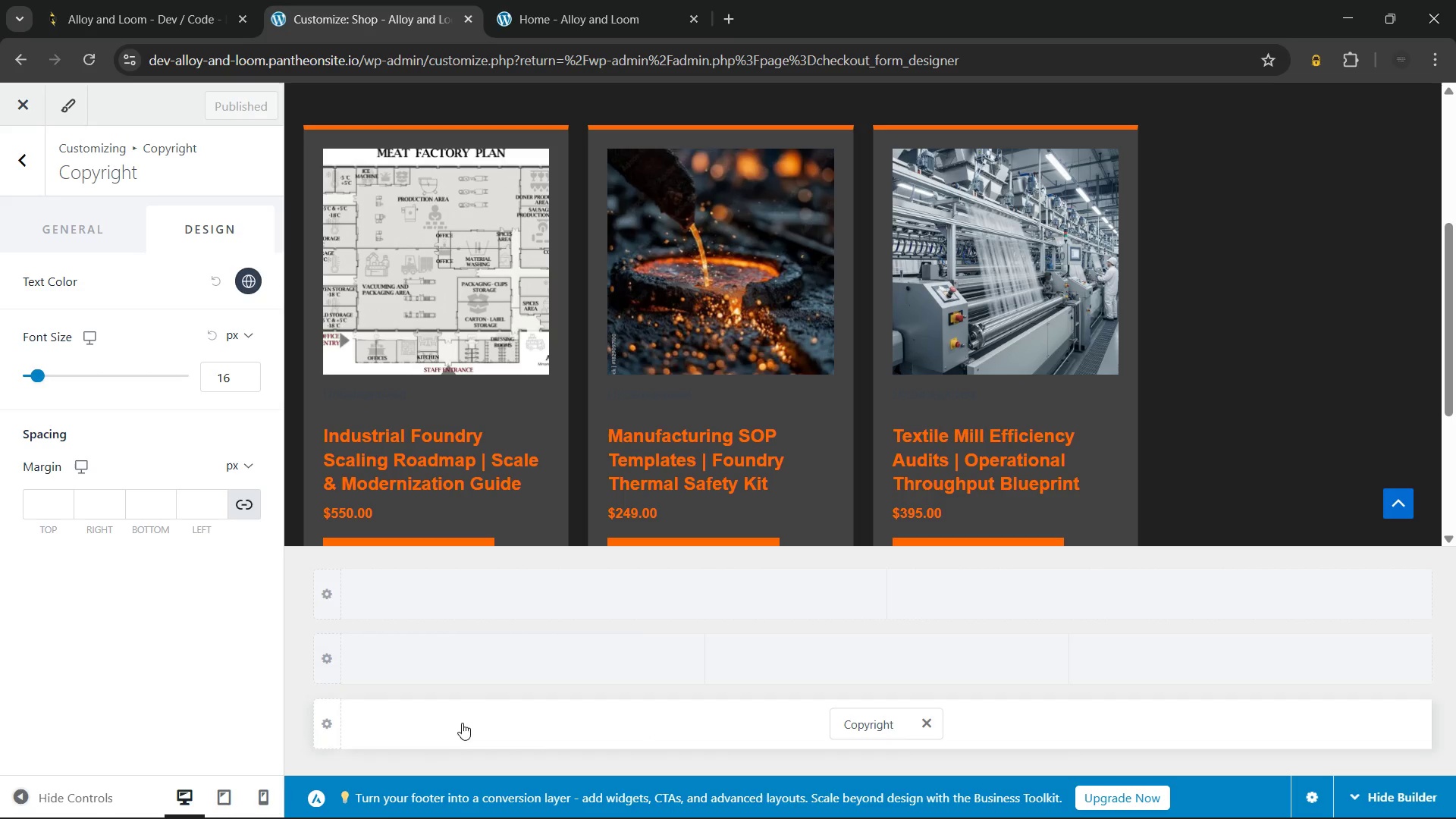 
left_click([476, 719])
 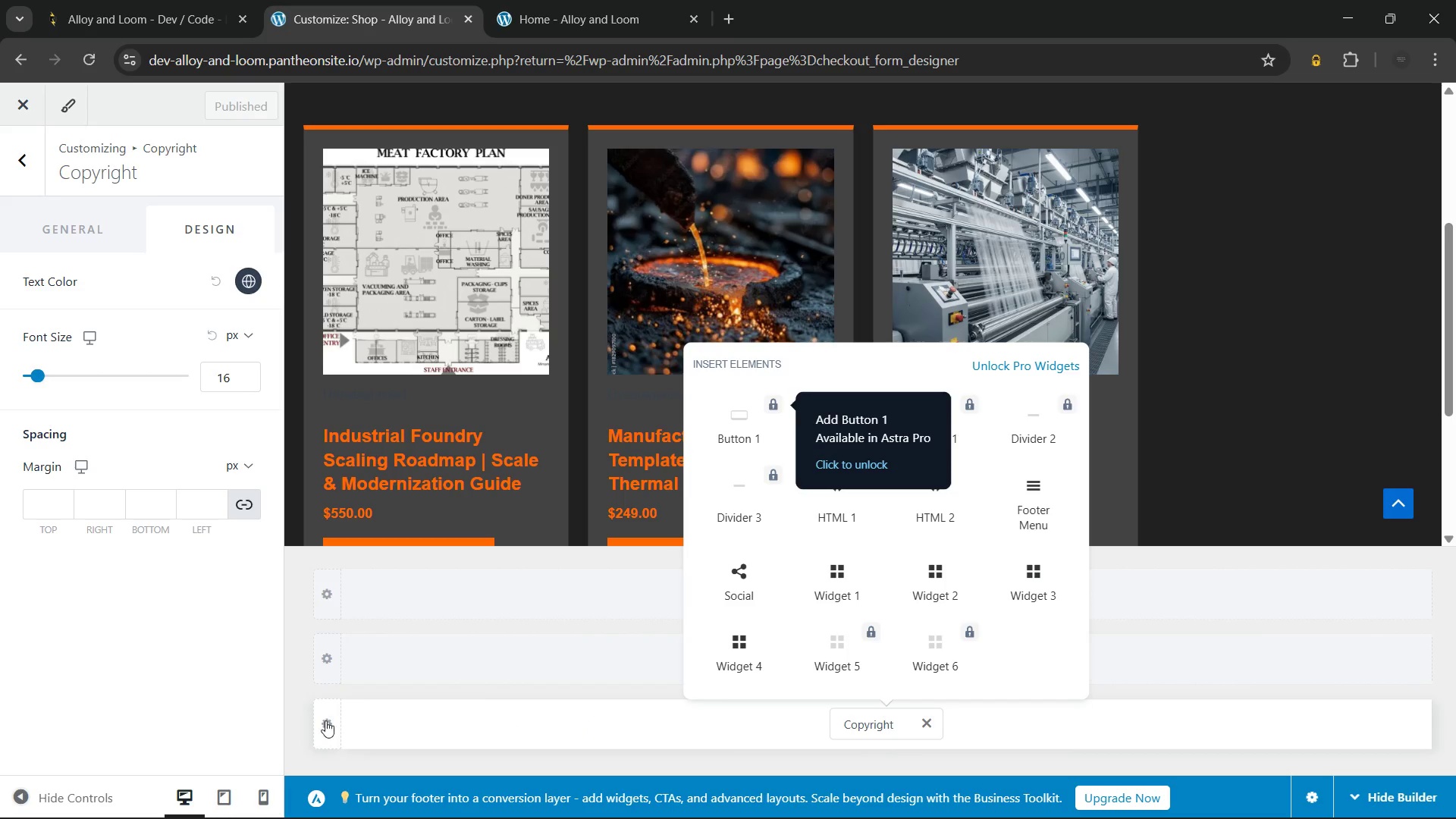 
left_click([324, 724])
 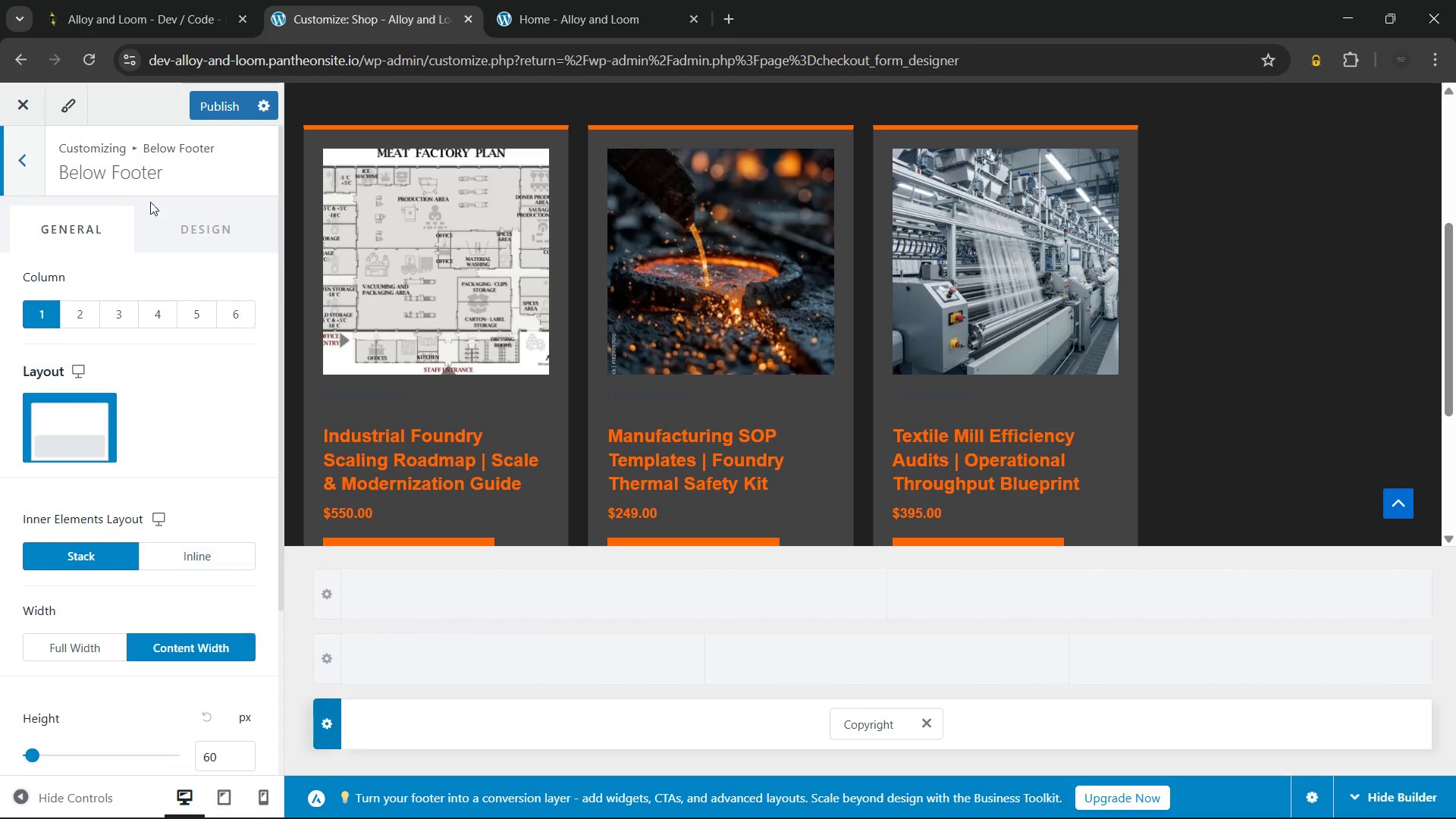 
left_click([187, 228])
 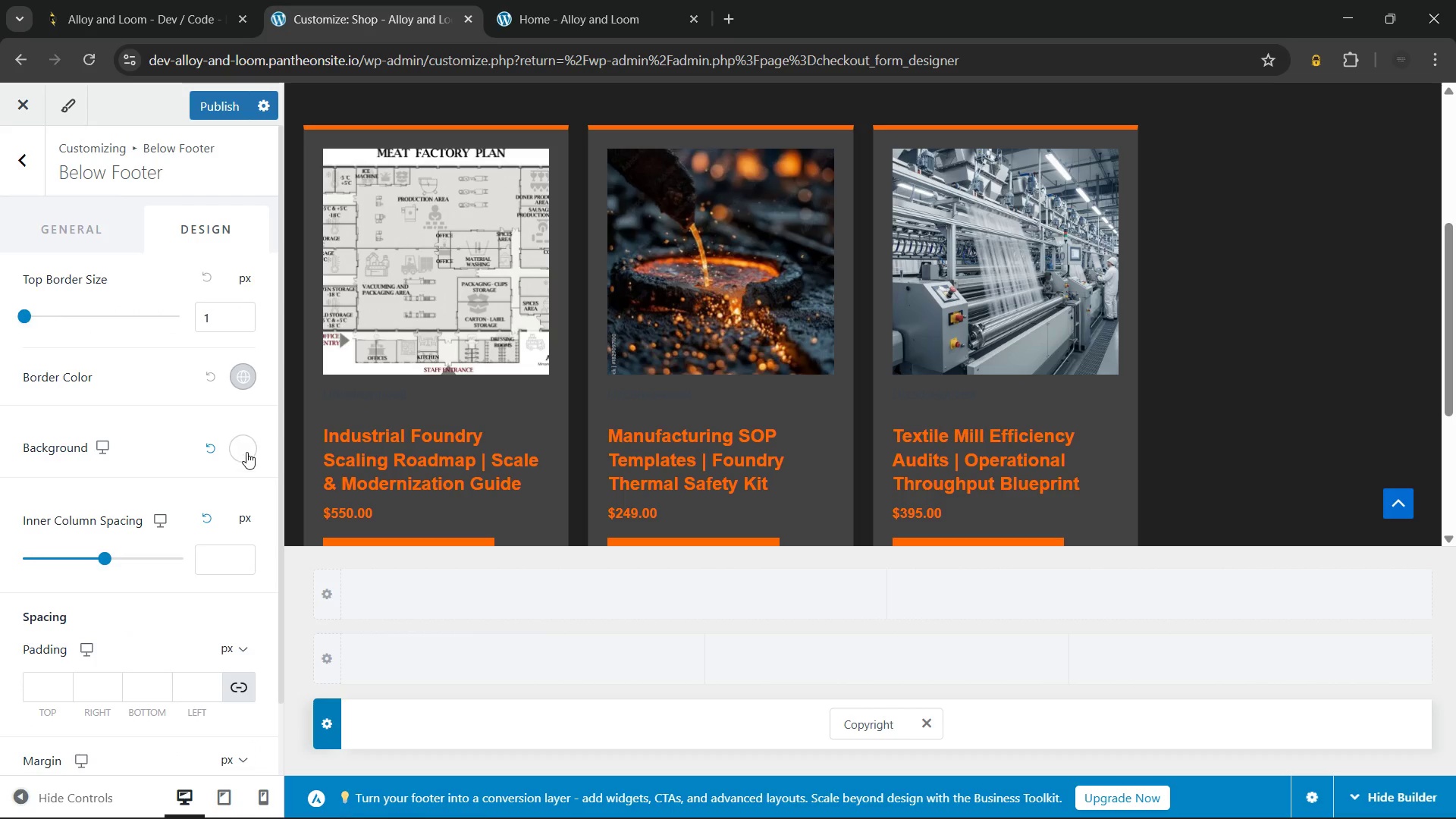 
left_click([246, 448])
 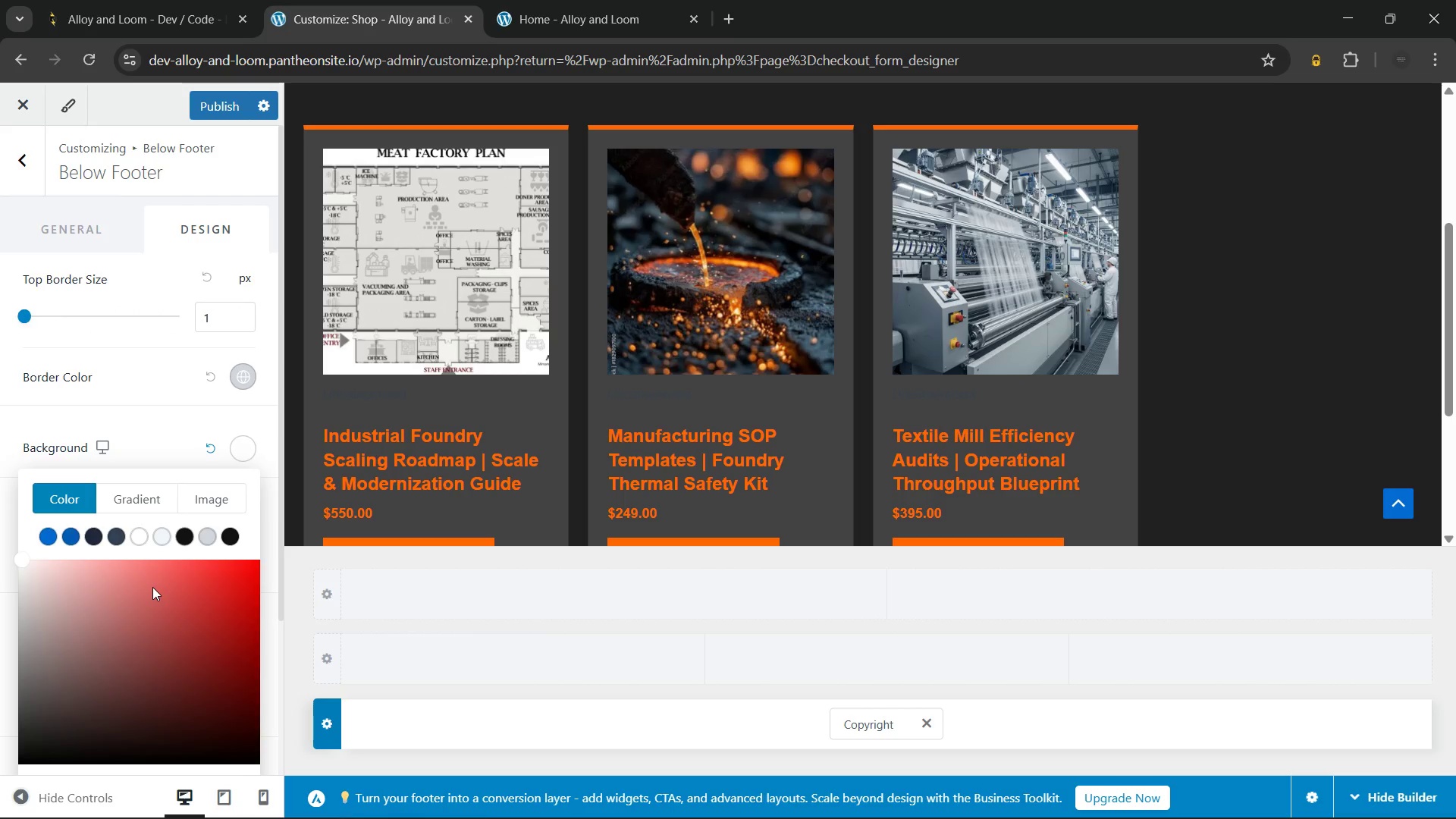 
left_click([152, 587])
 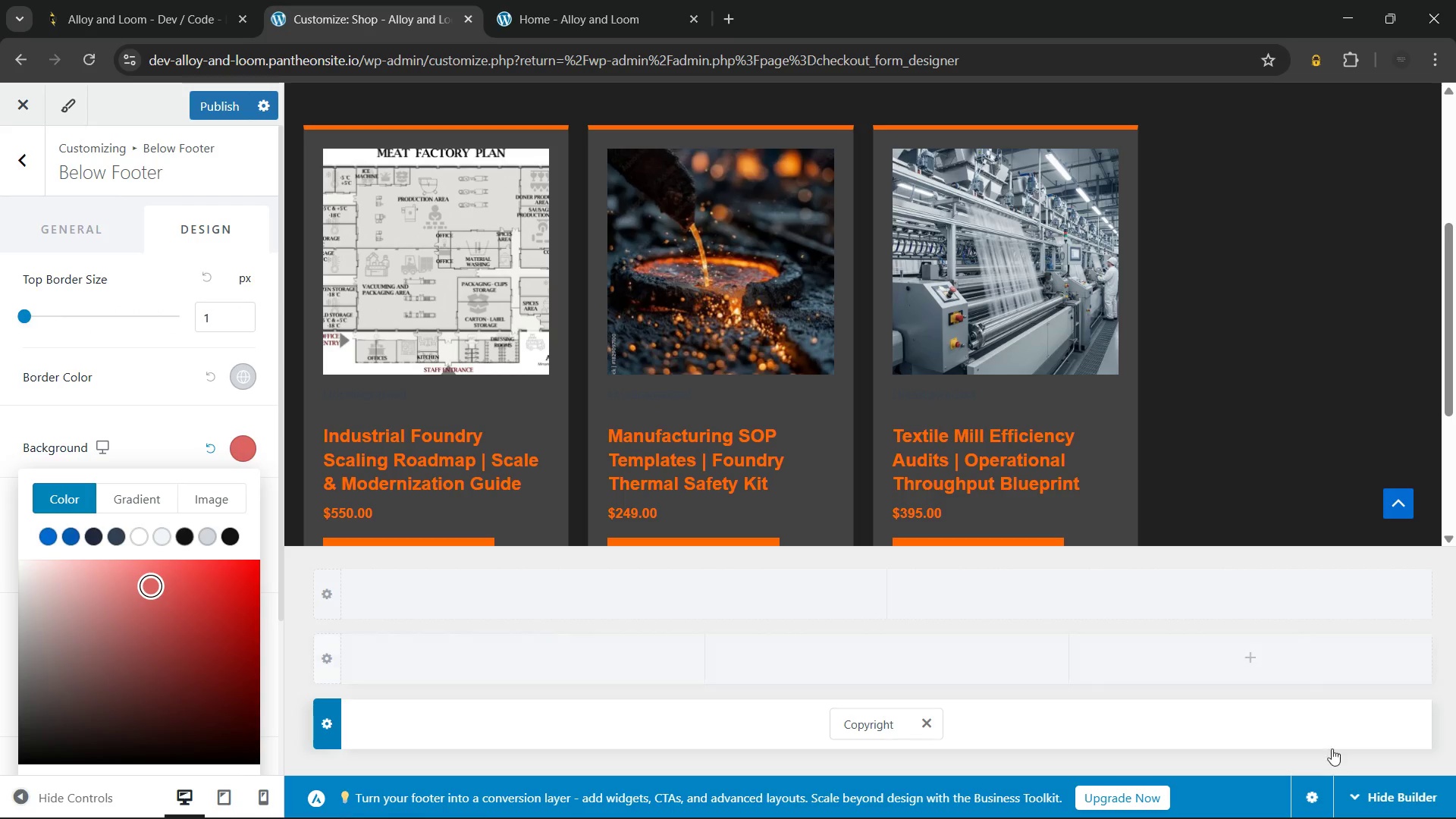 
left_click([1360, 795])
 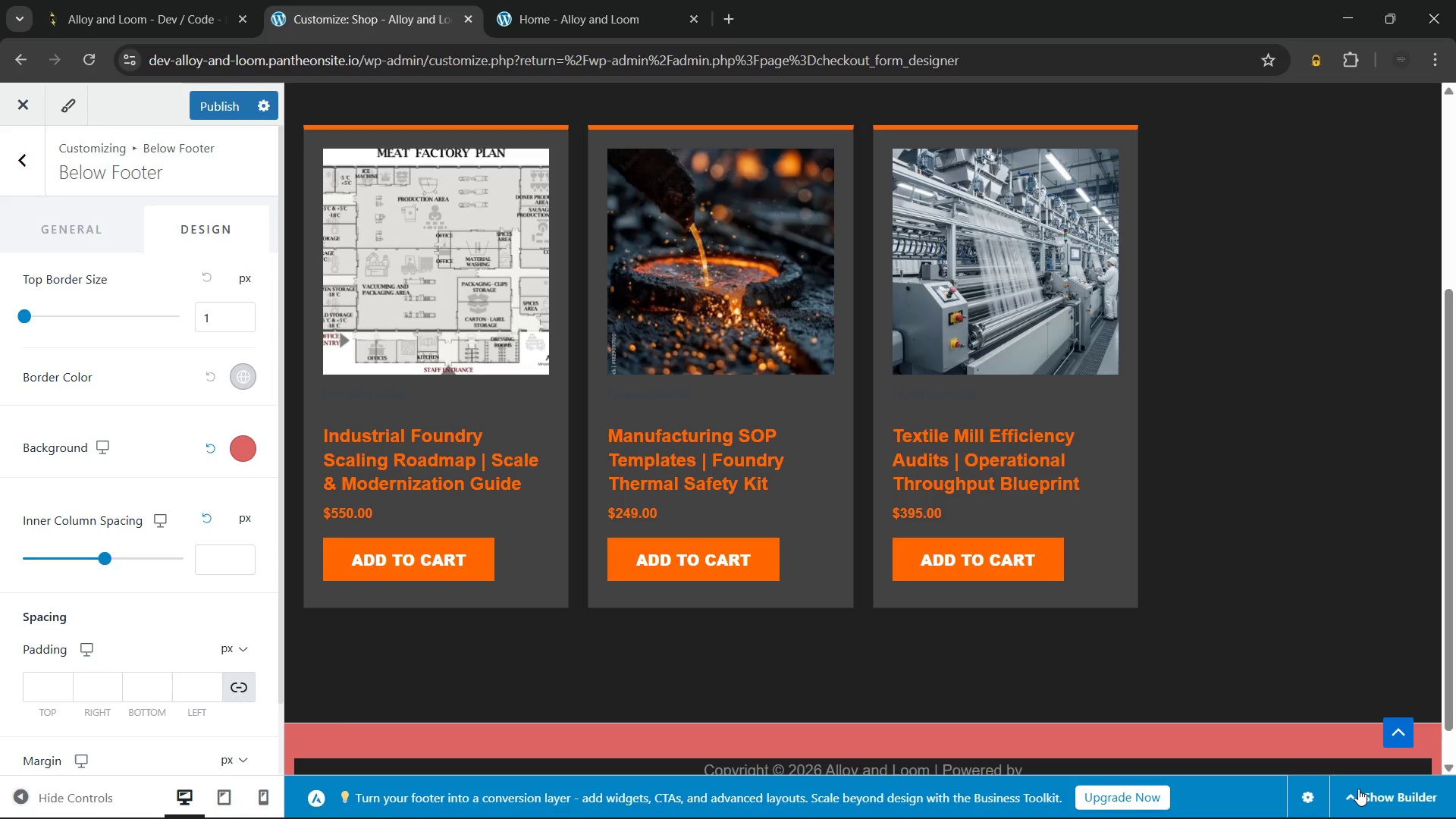 
left_click([1355, 789])
 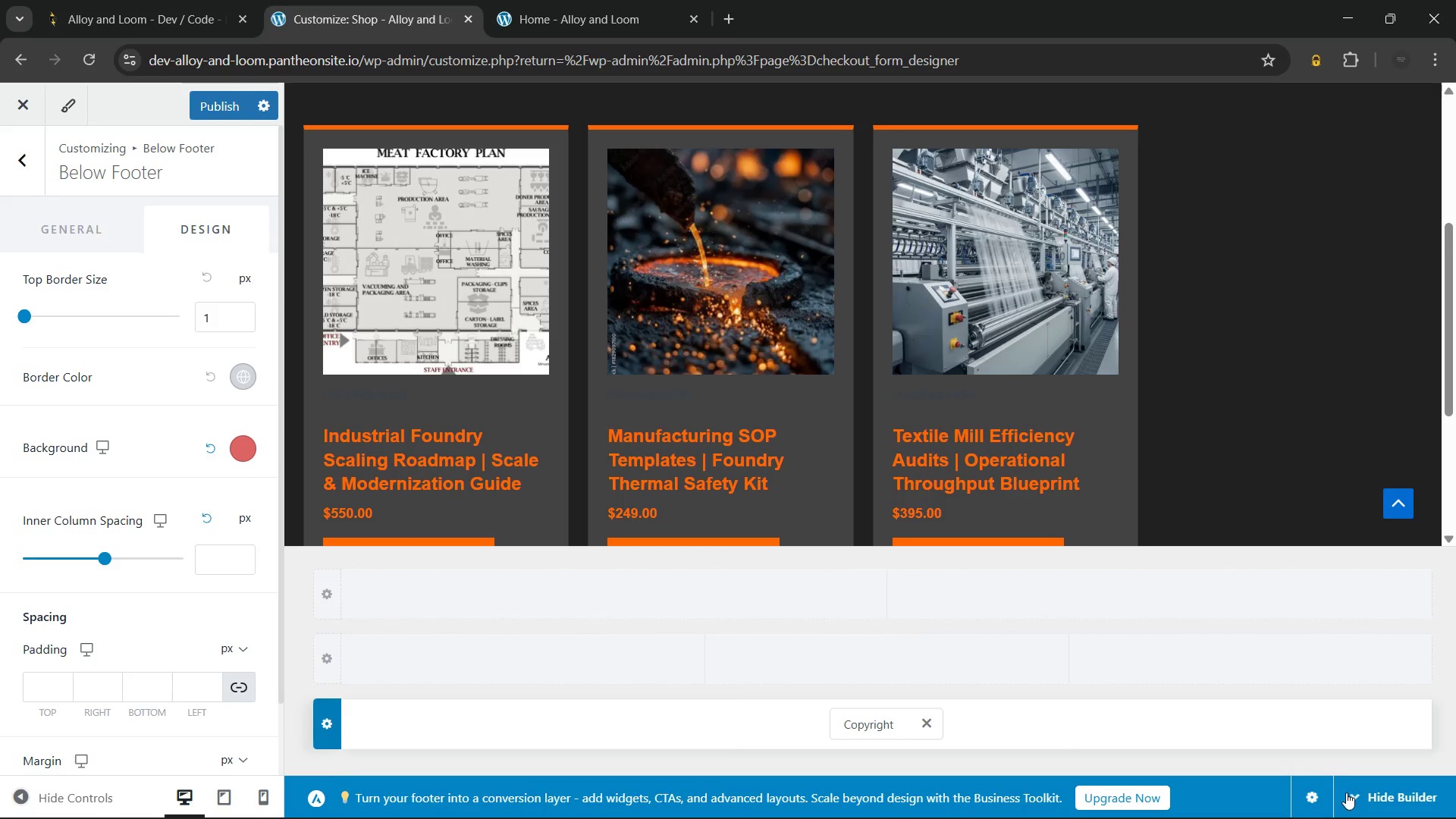 
left_click([1379, 795])
 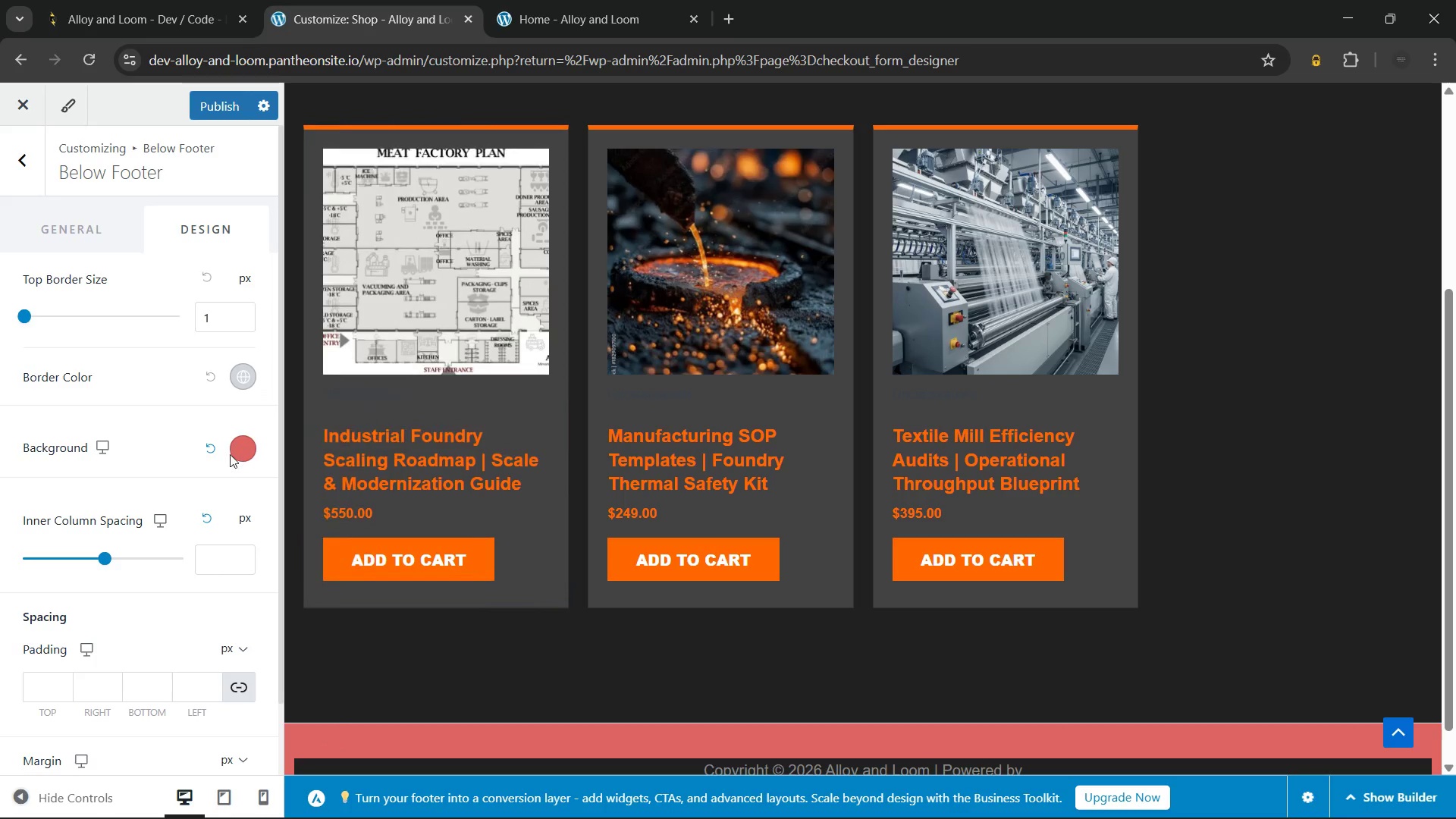 
wait(5.38)
 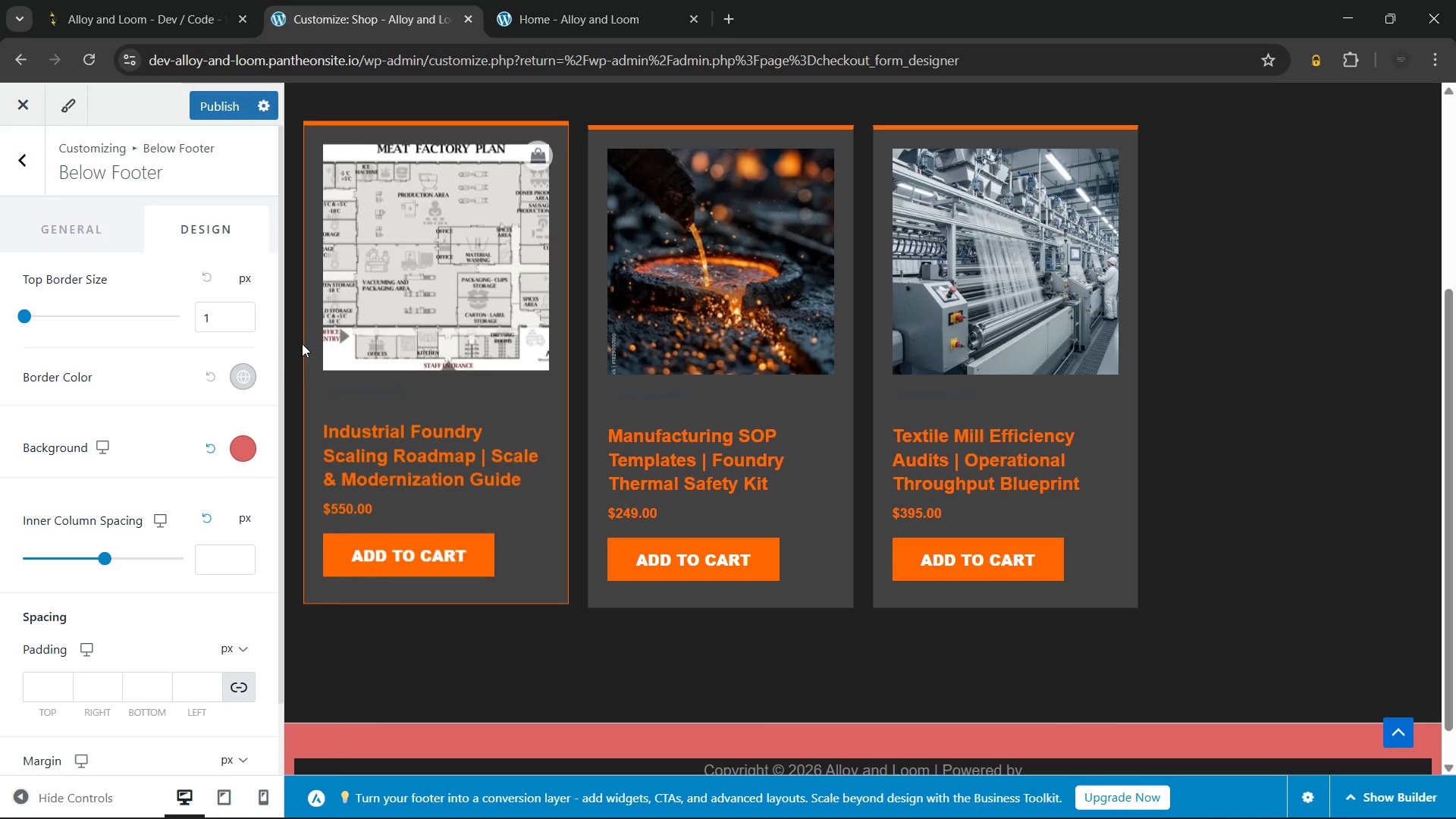 
scroll: coordinate [153, 569], scroll_direction: down, amount: 2.0
 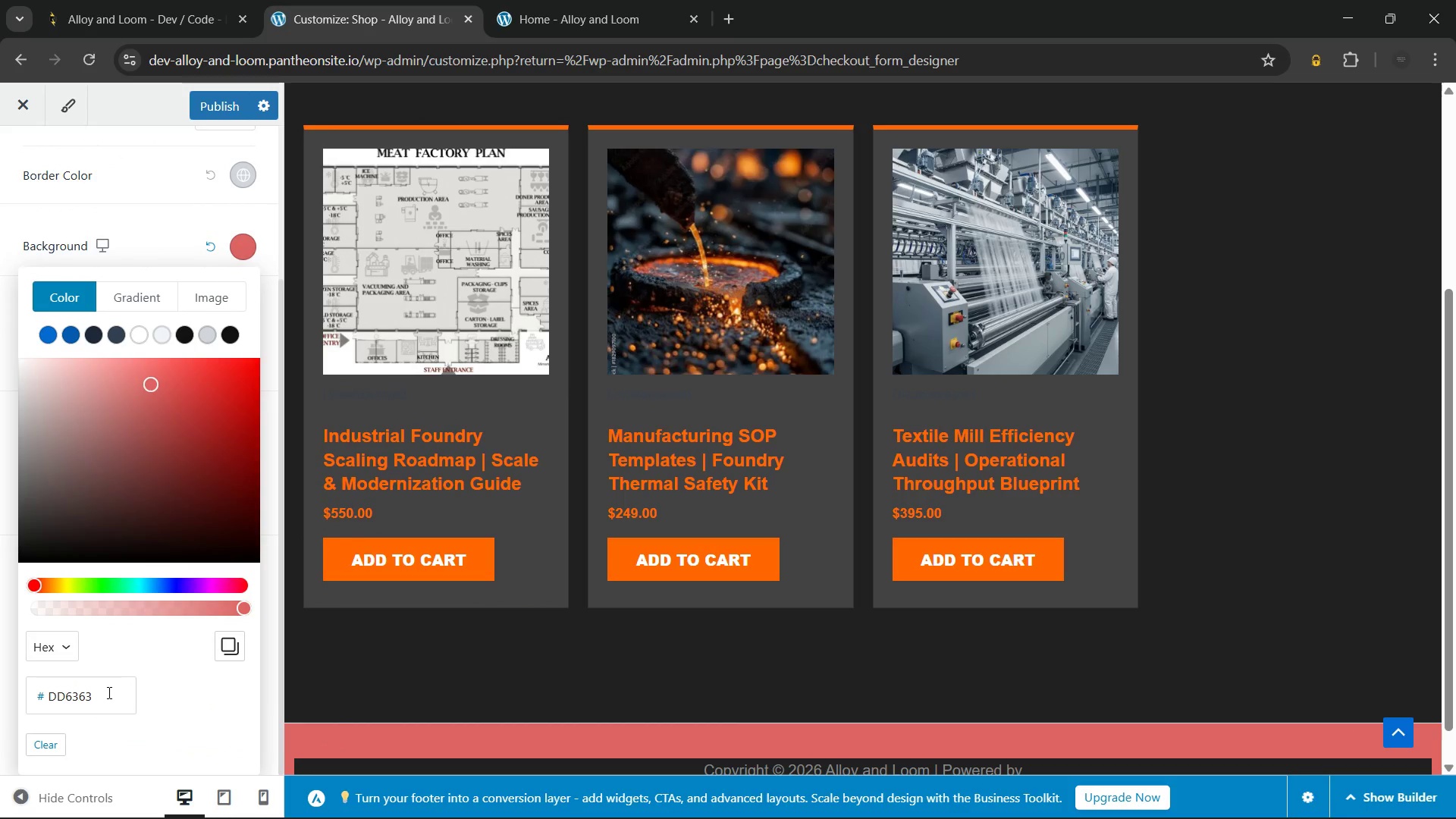 
left_click([108, 698])
 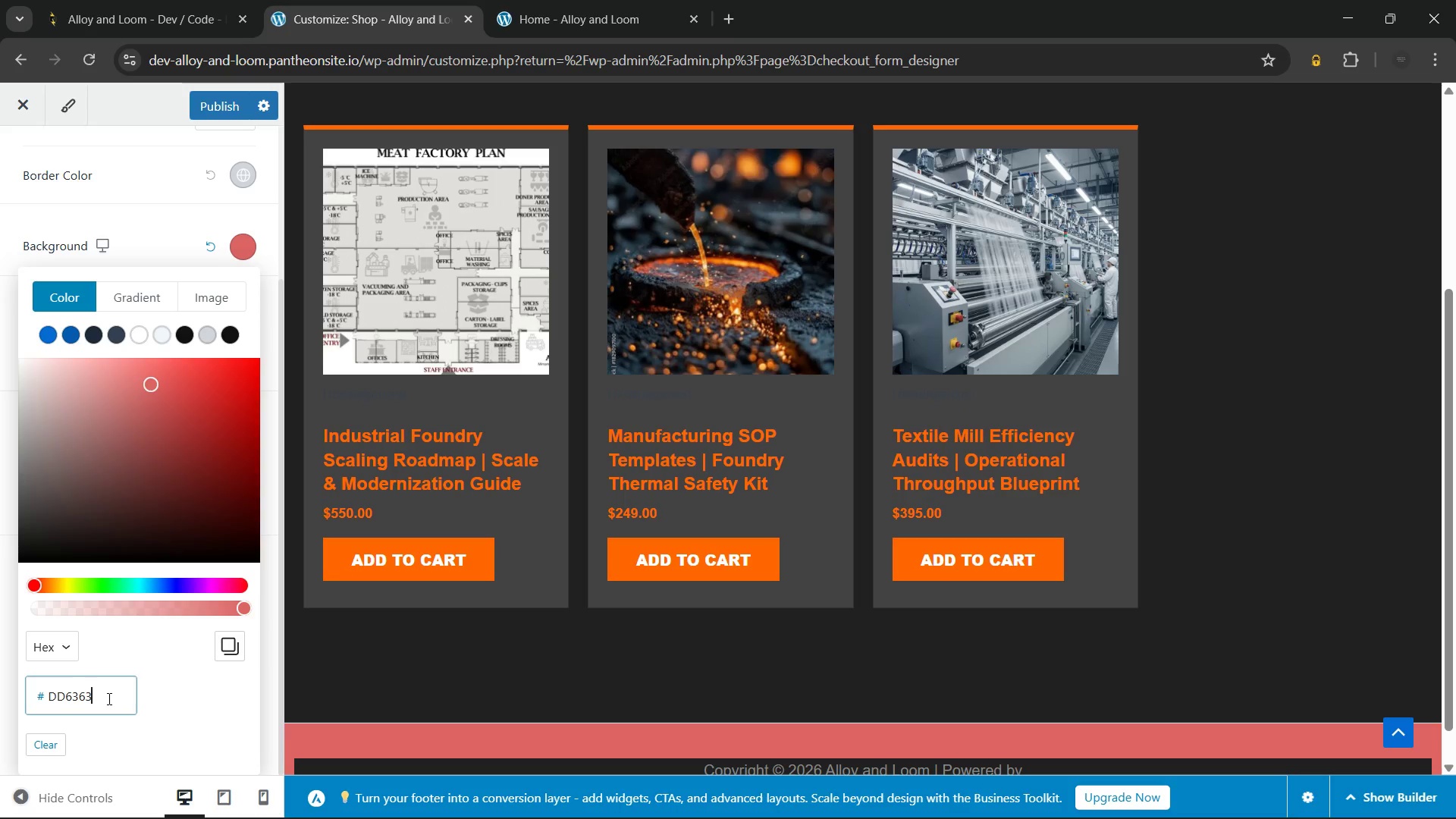 
key(Backspace)
key(Backspace)
key(Backspace)
key(Backspace)
key(Backspace)
key(Backspace)
type(212121)
 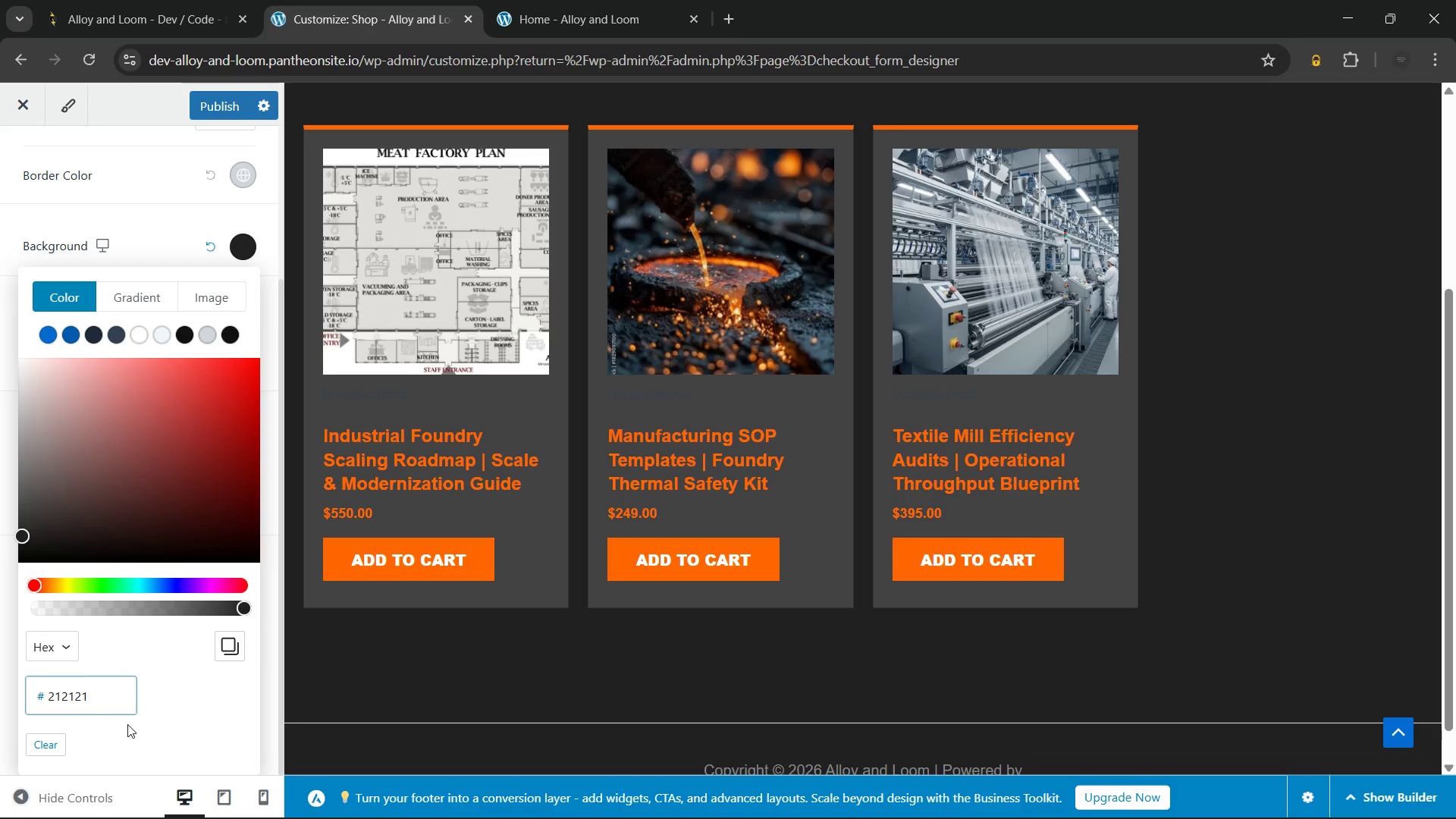 
scroll: coordinate [770, 584], scroll_direction: down, amount: 4.0
 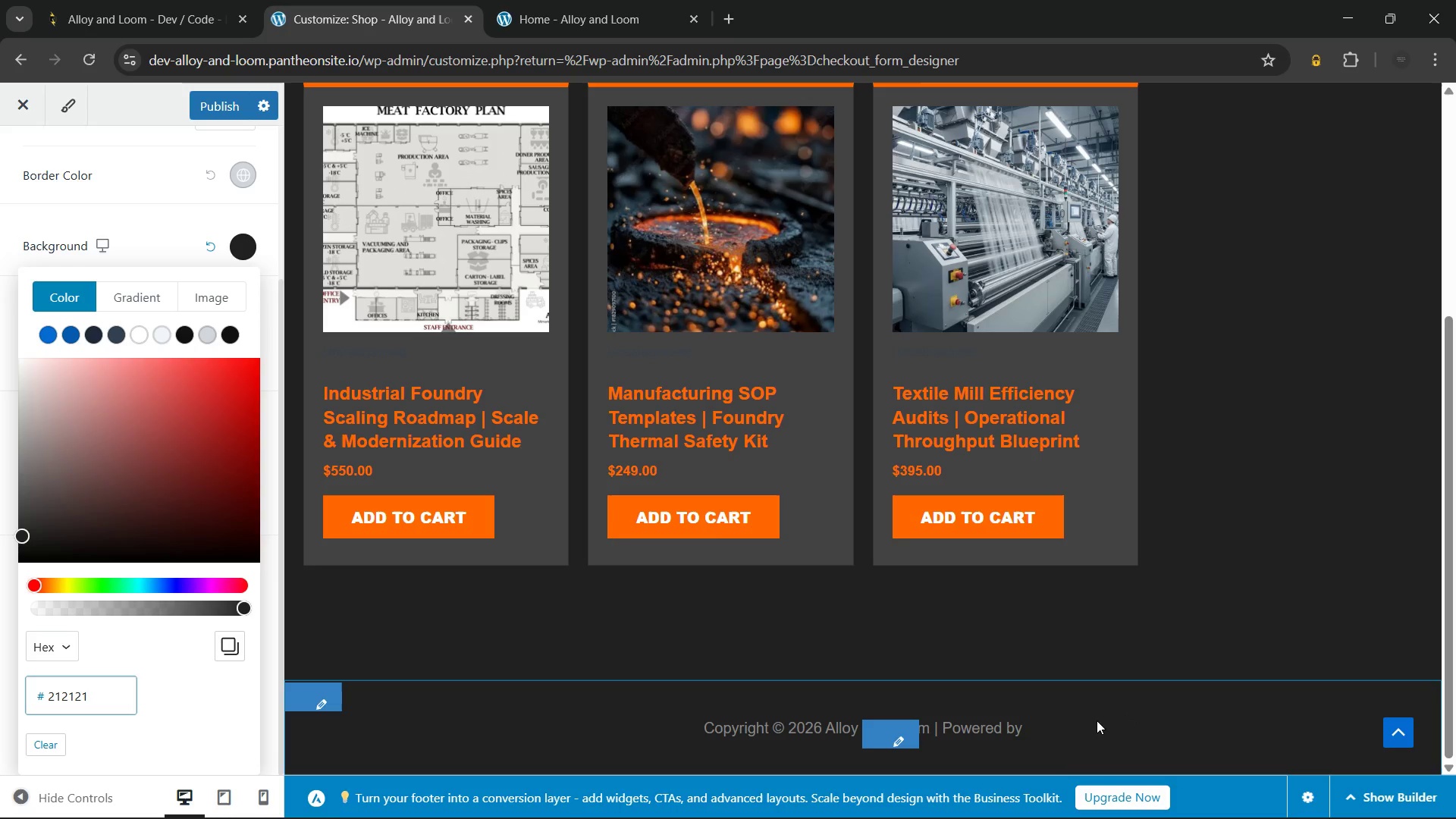 
left_click([883, 729])
 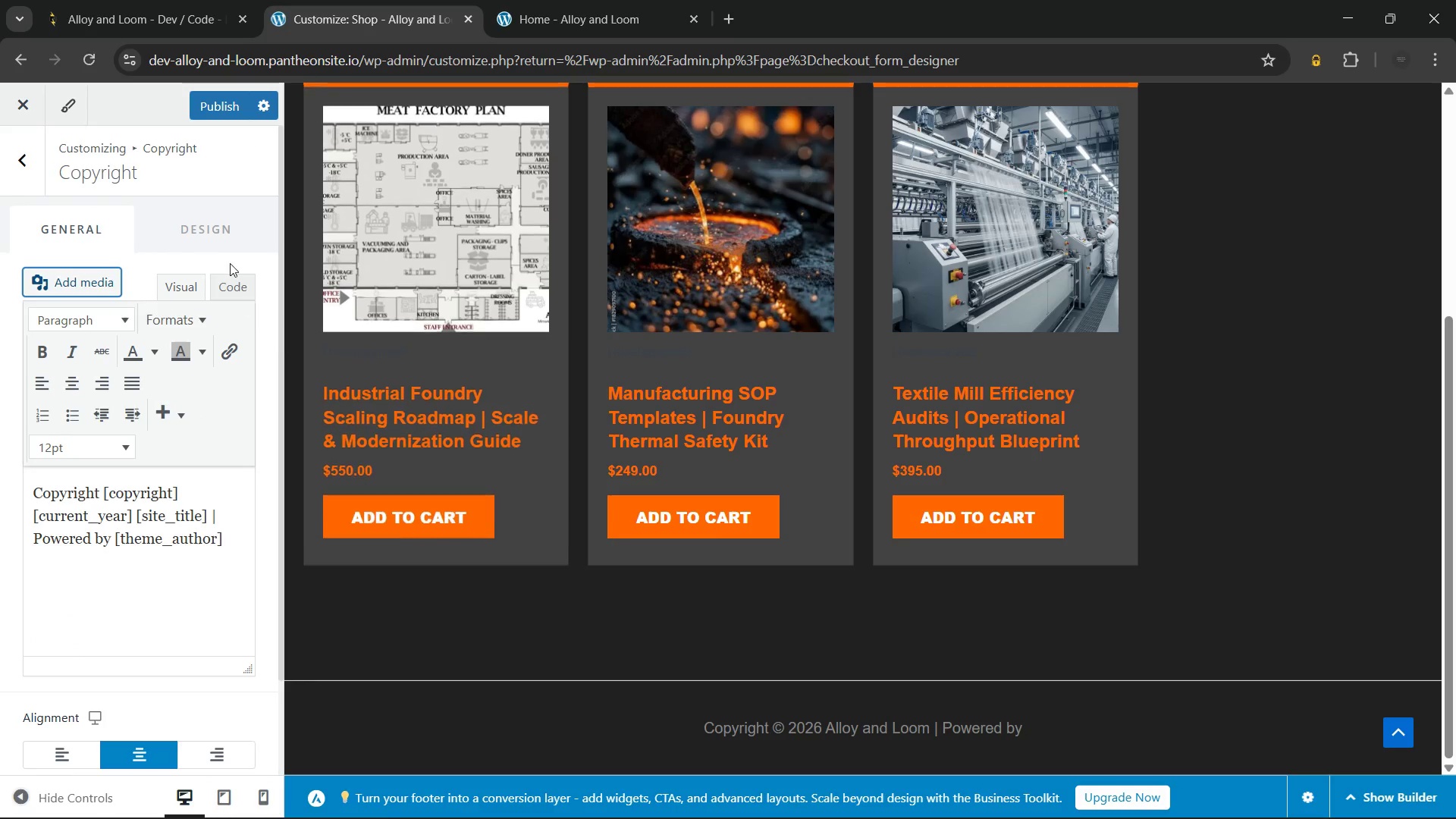 
left_click([213, 223])
 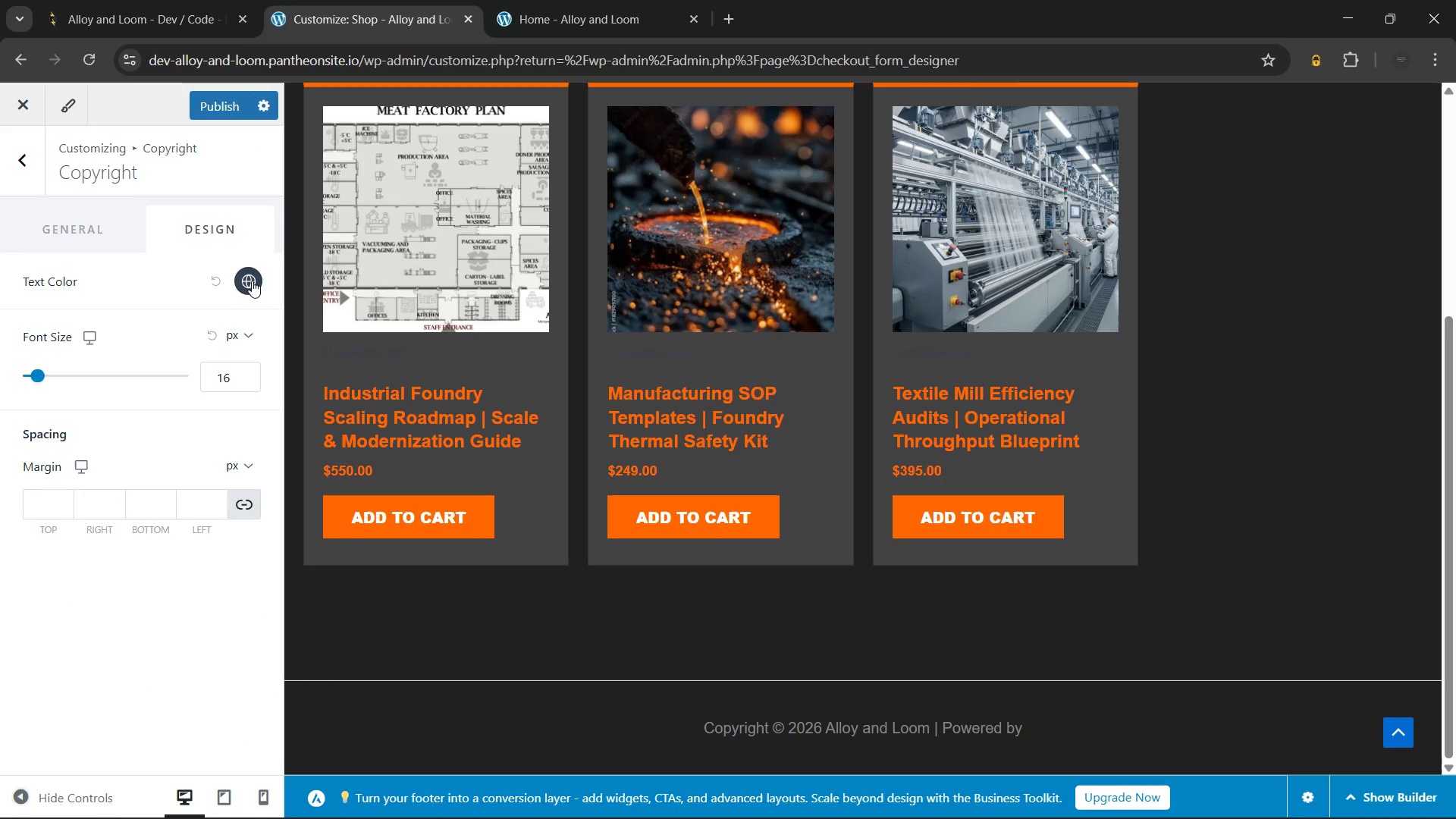 
left_click([252, 281])
 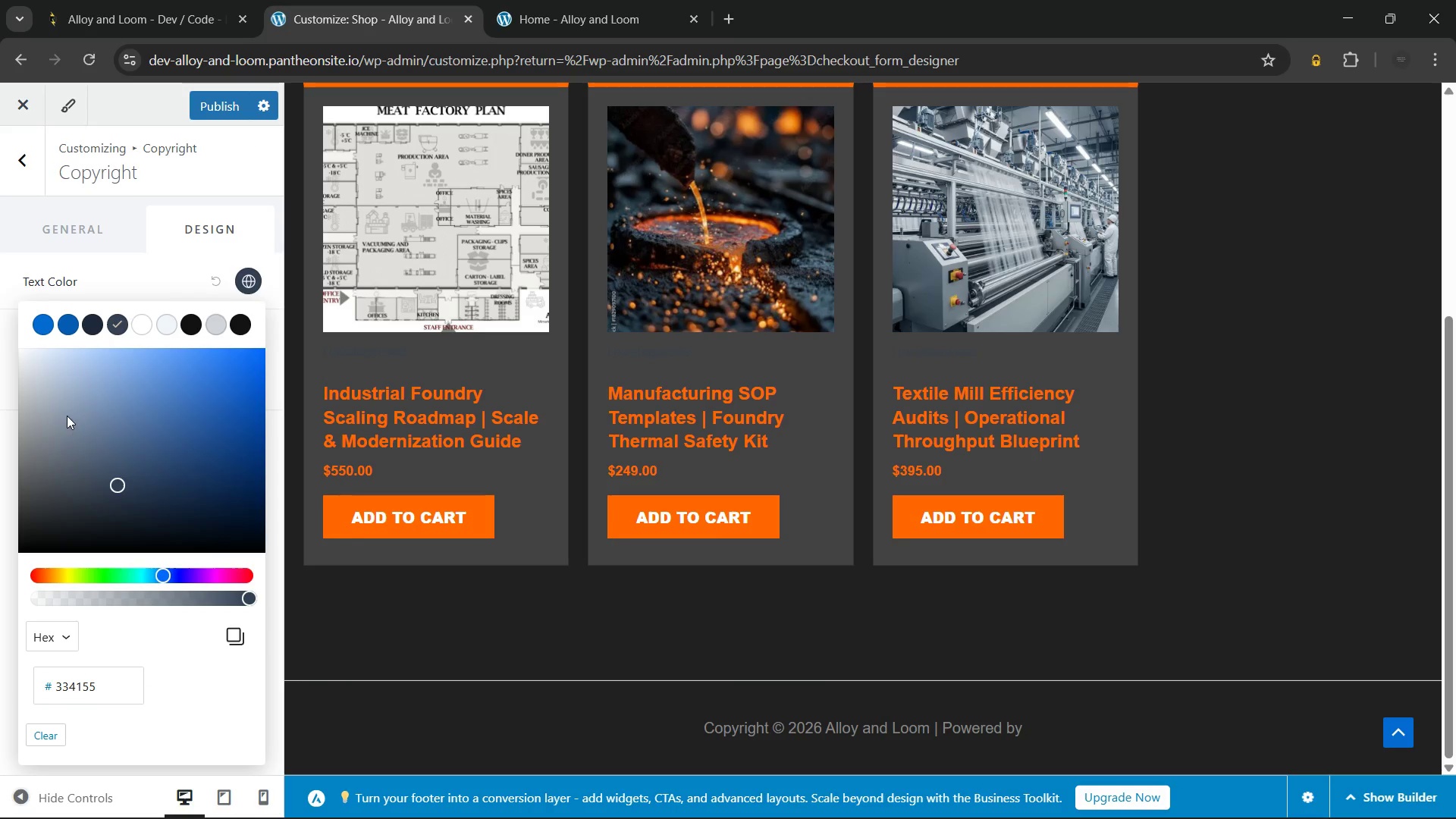 
left_click([50, 413])
 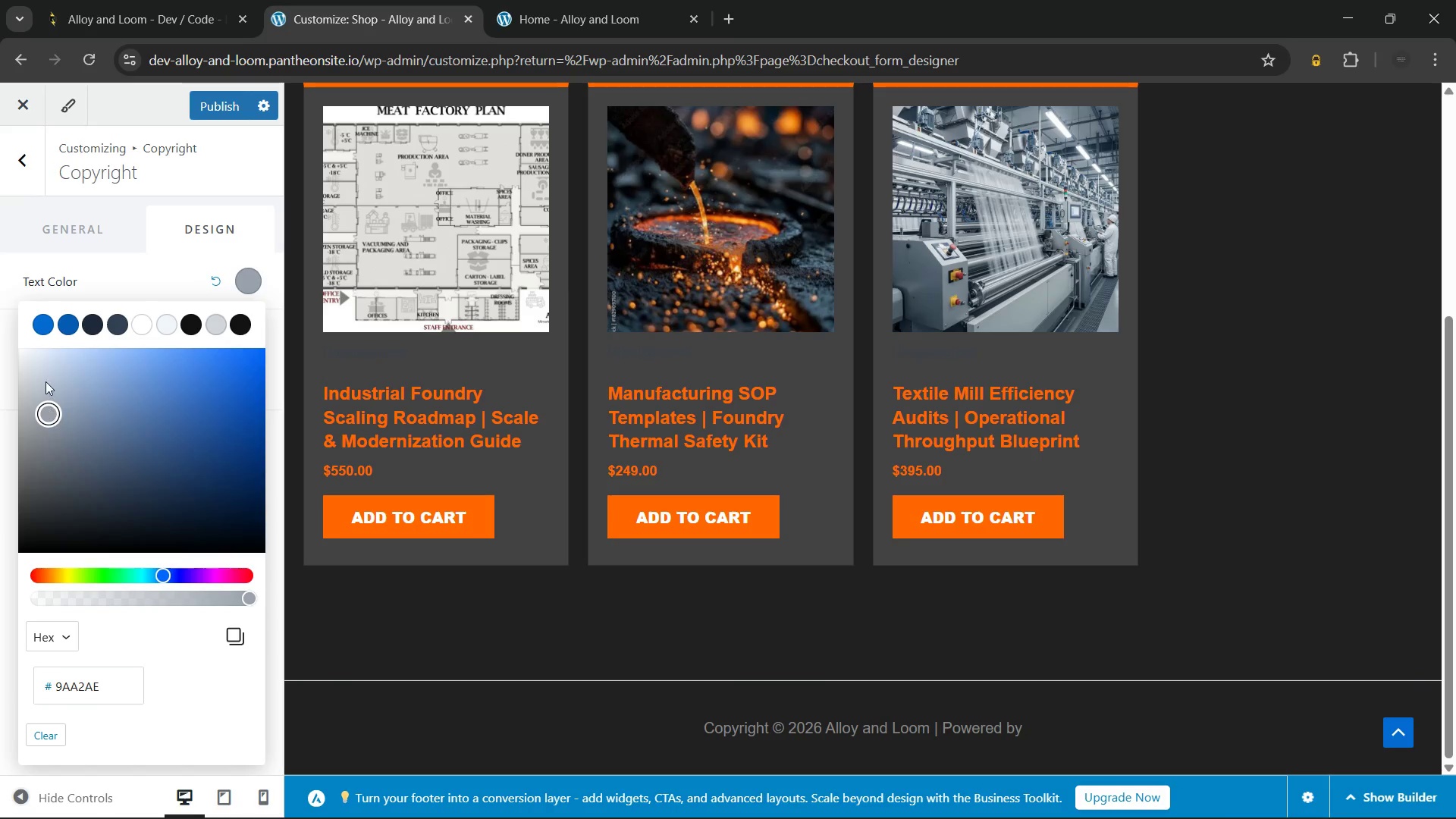 
left_click([36, 359])
 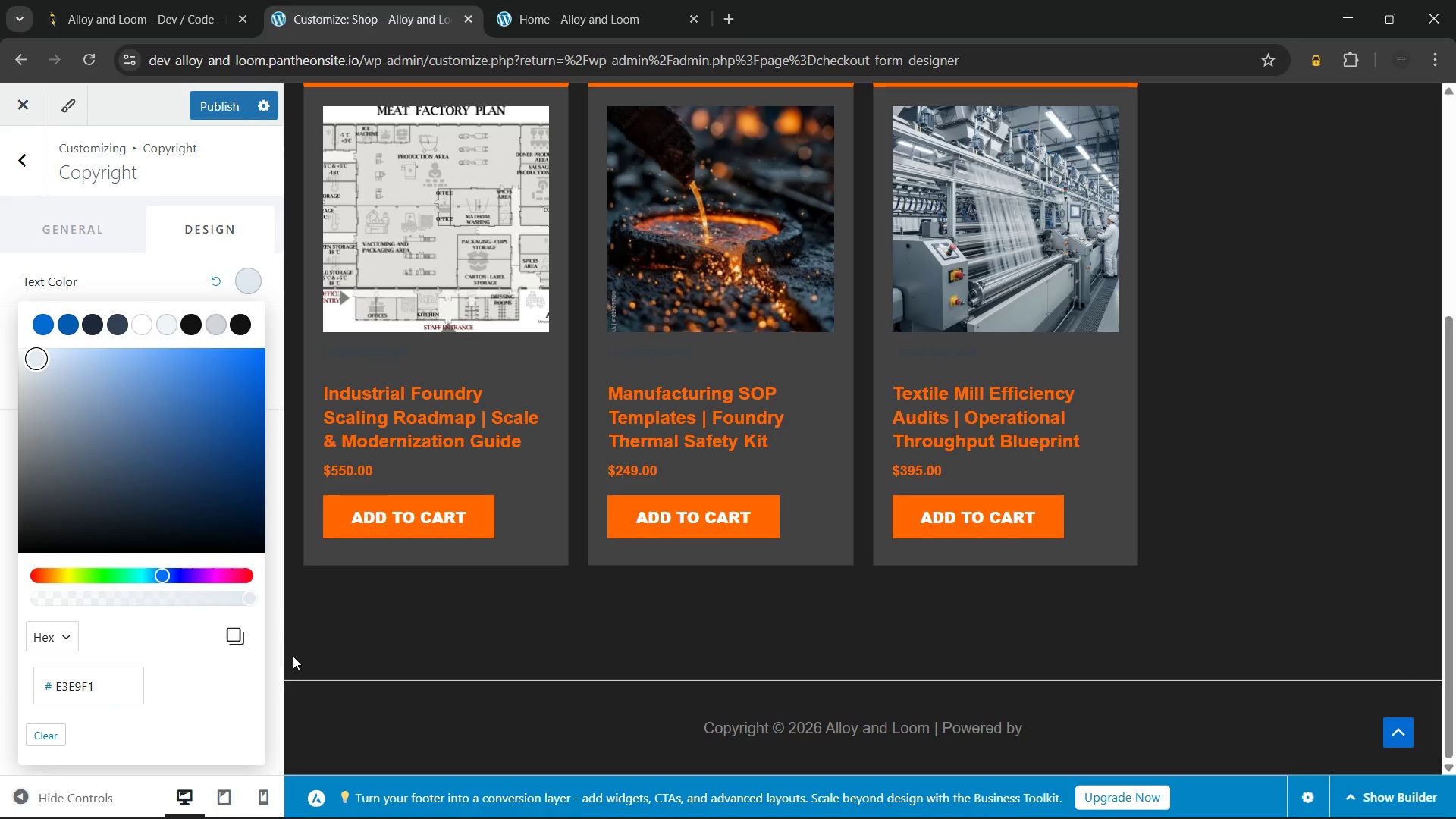 
scroll: coordinate [504, 625], scroll_direction: down, amount: 6.0
 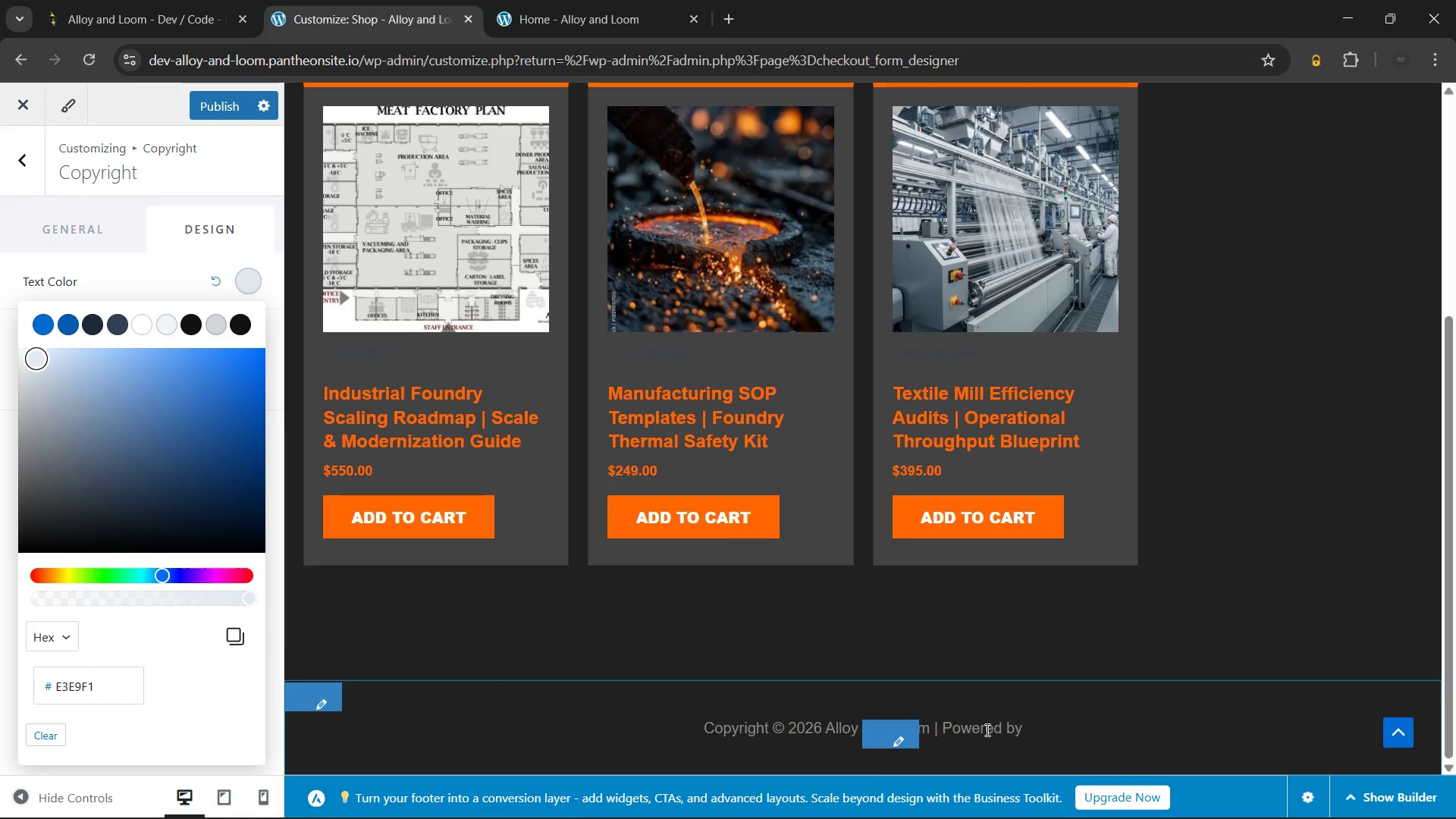 
left_click([986, 730])
 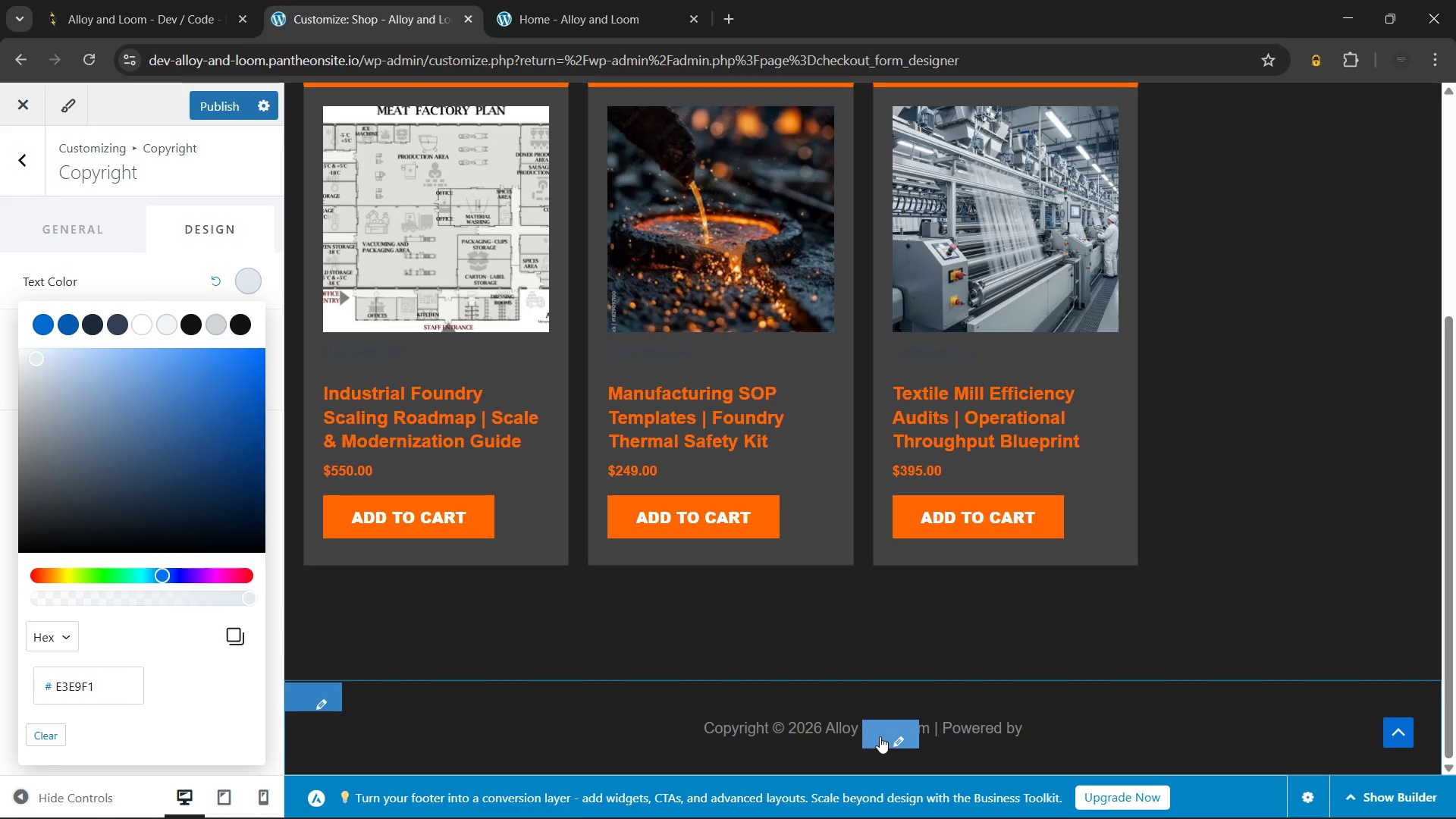 
left_click([880, 736])
 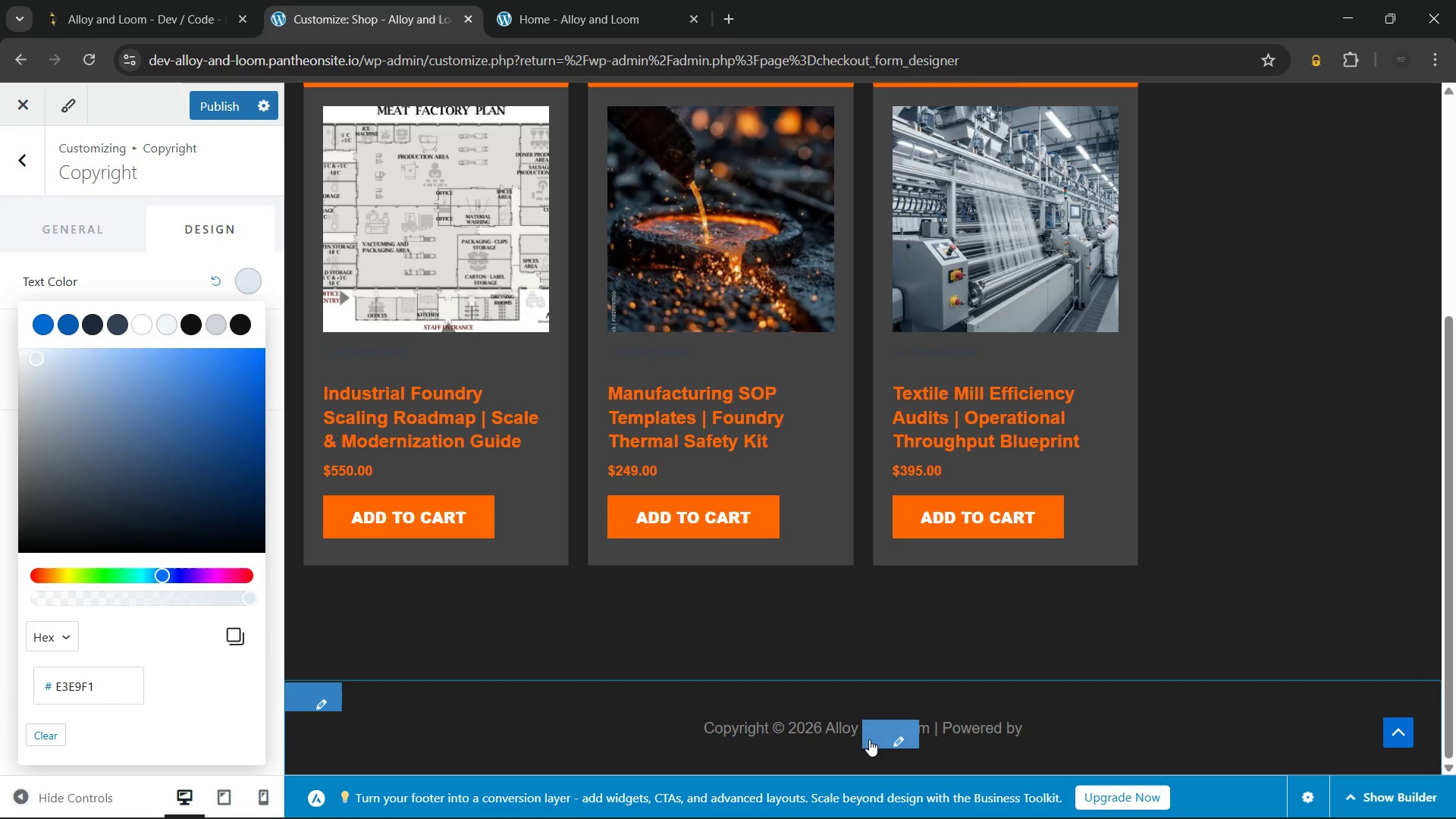 
left_click([869, 732])
 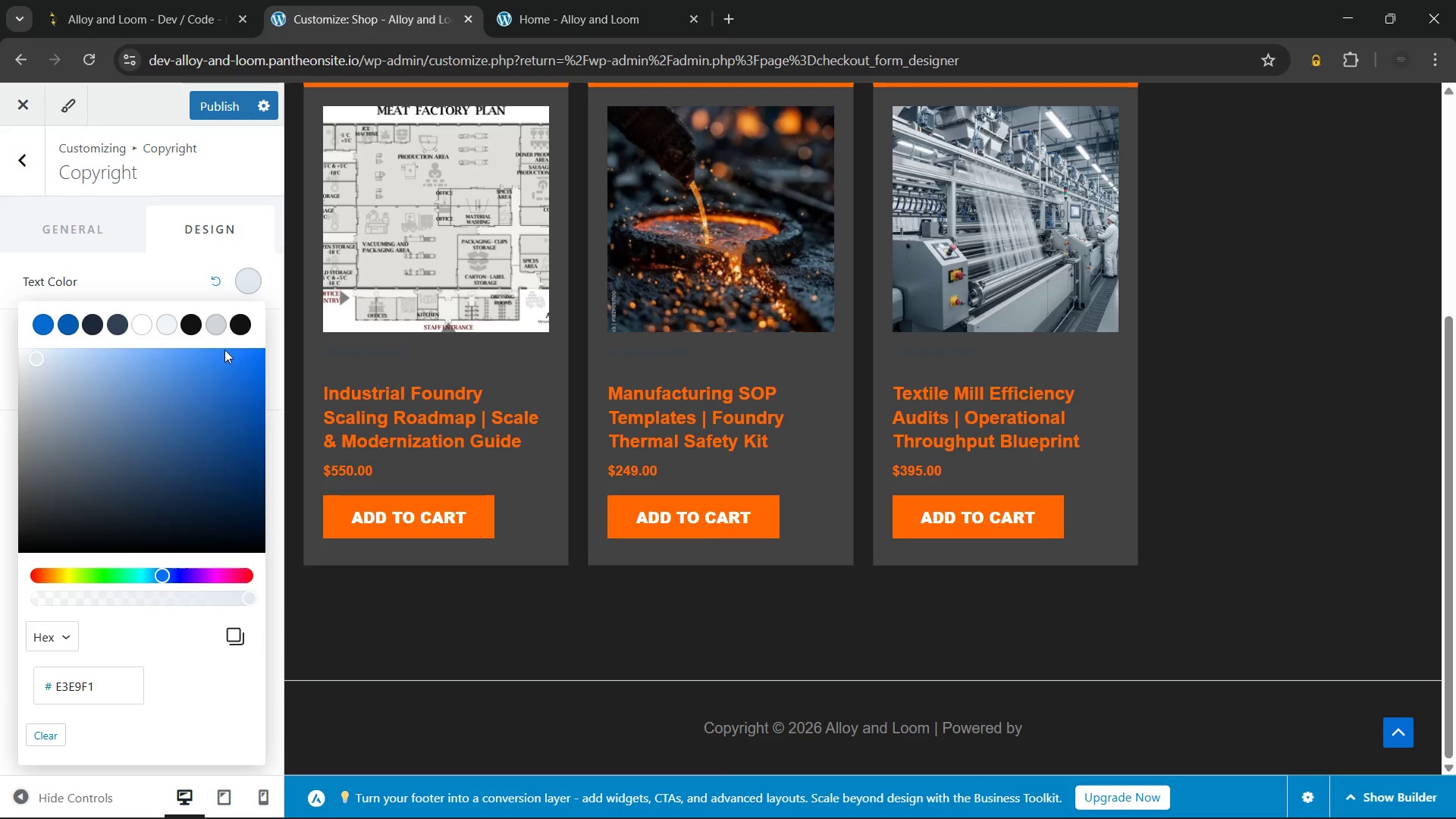 
left_click([145, 328])
 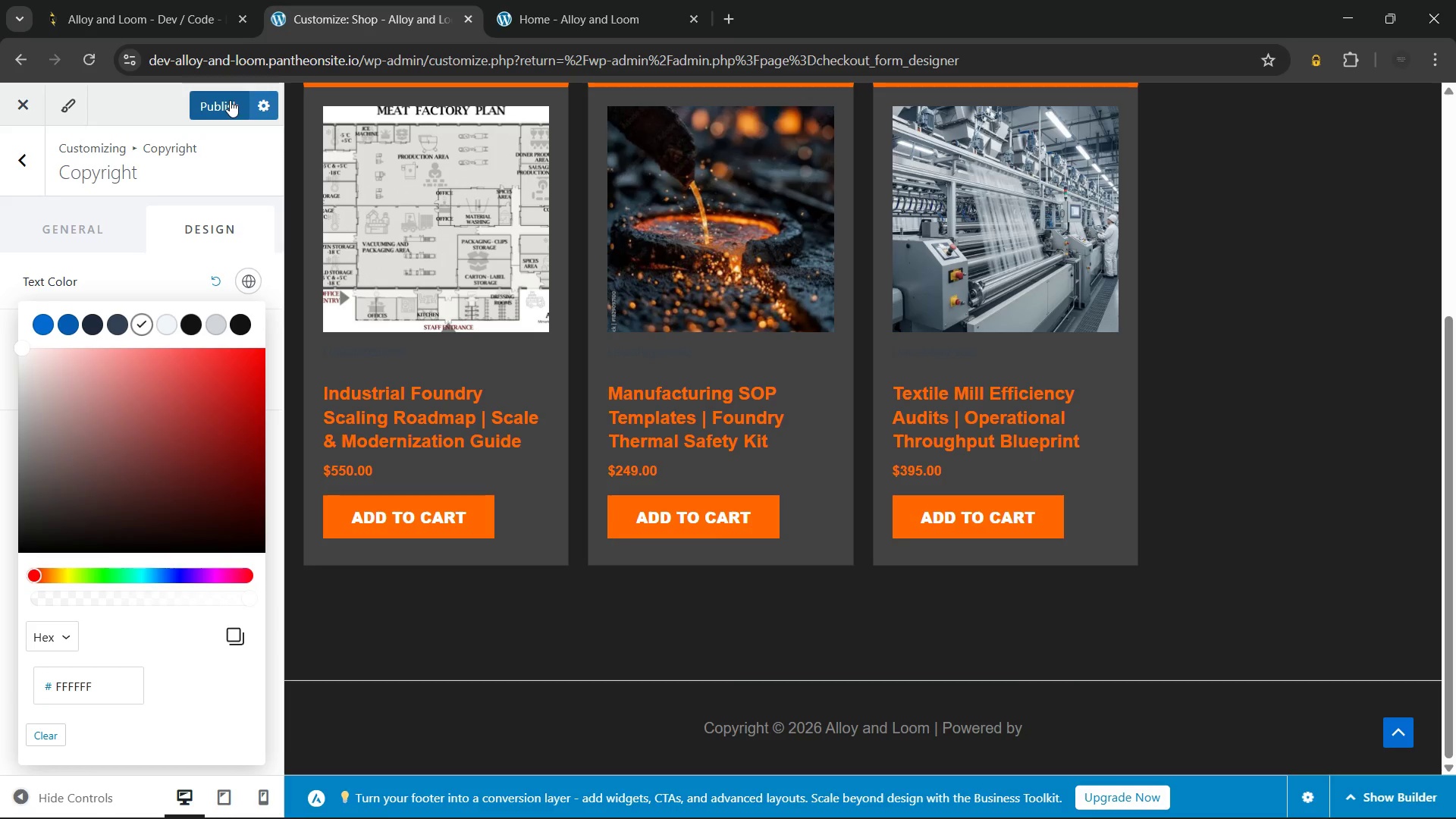 
wait(7.08)
 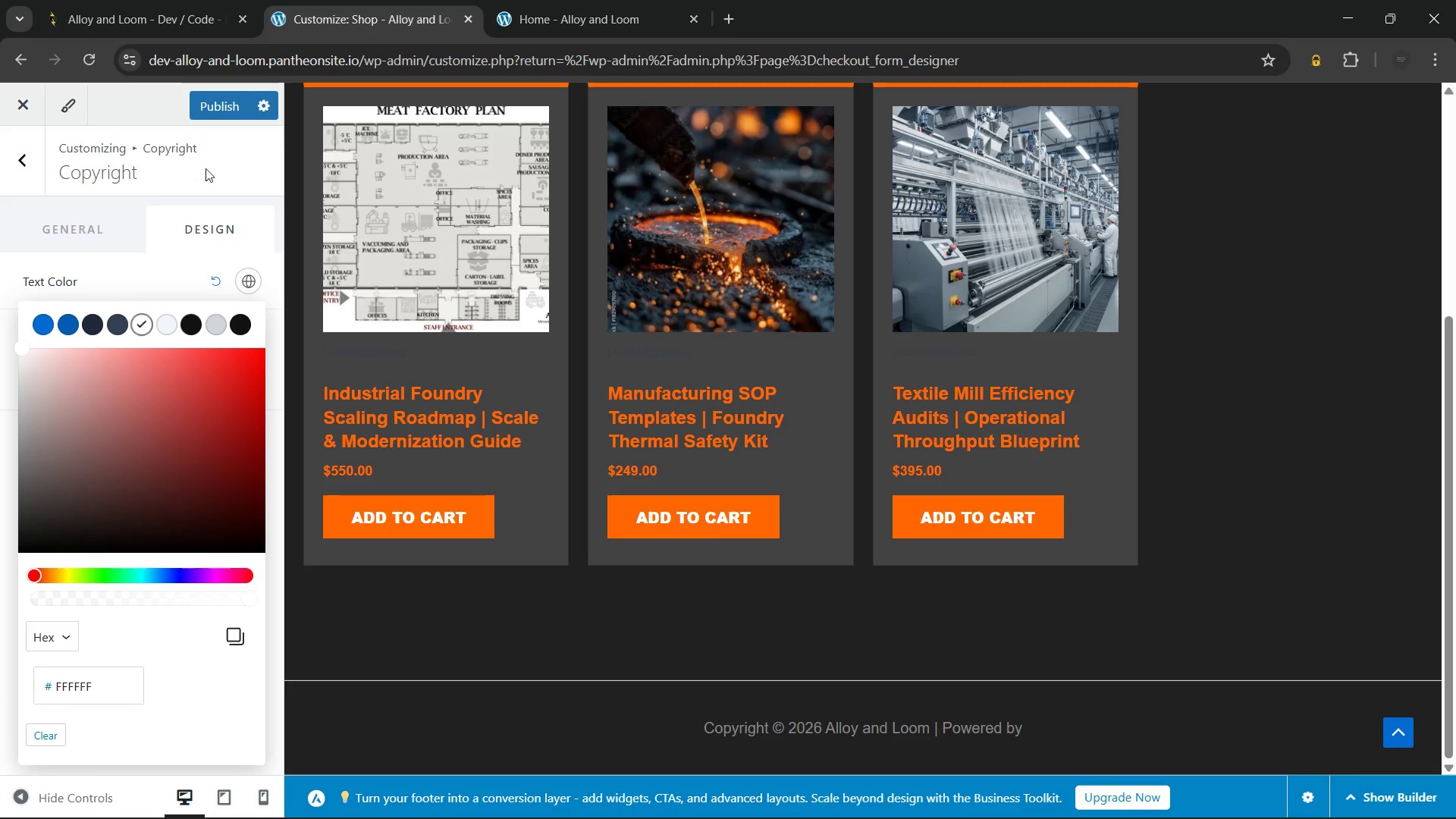 
left_click([209, 103])
 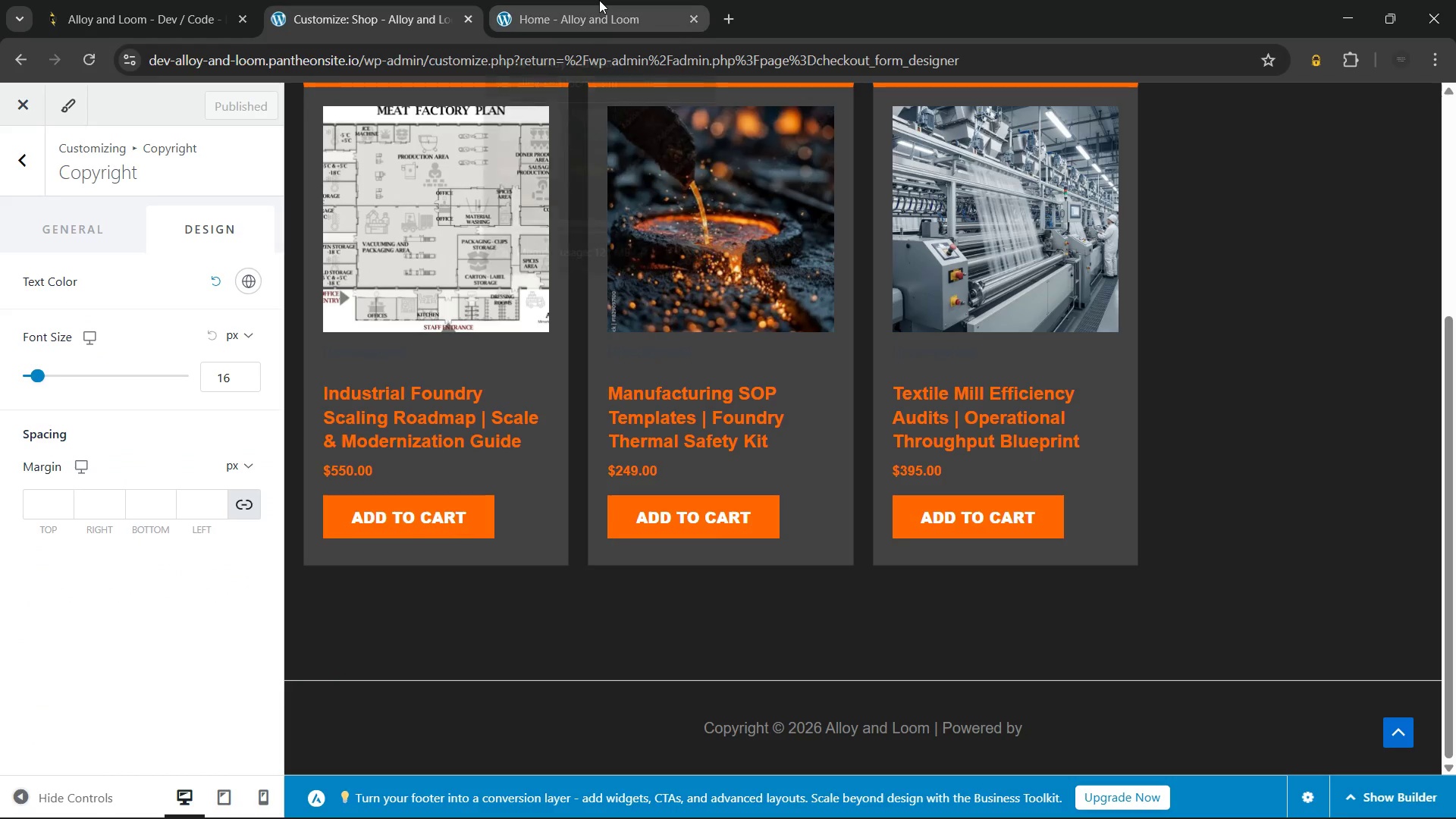 
left_click([599, 0])
 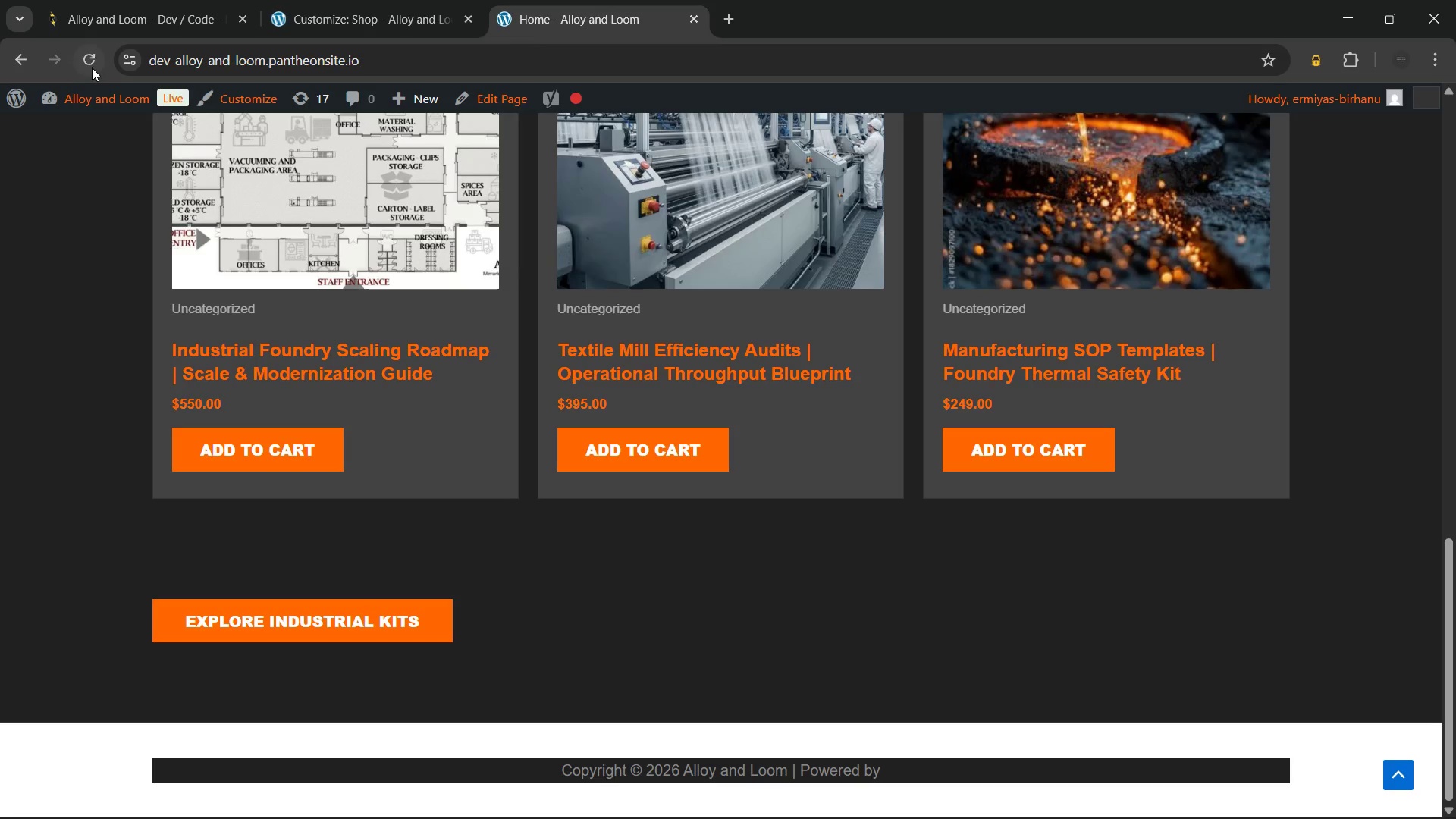 
left_click([89, 64])
 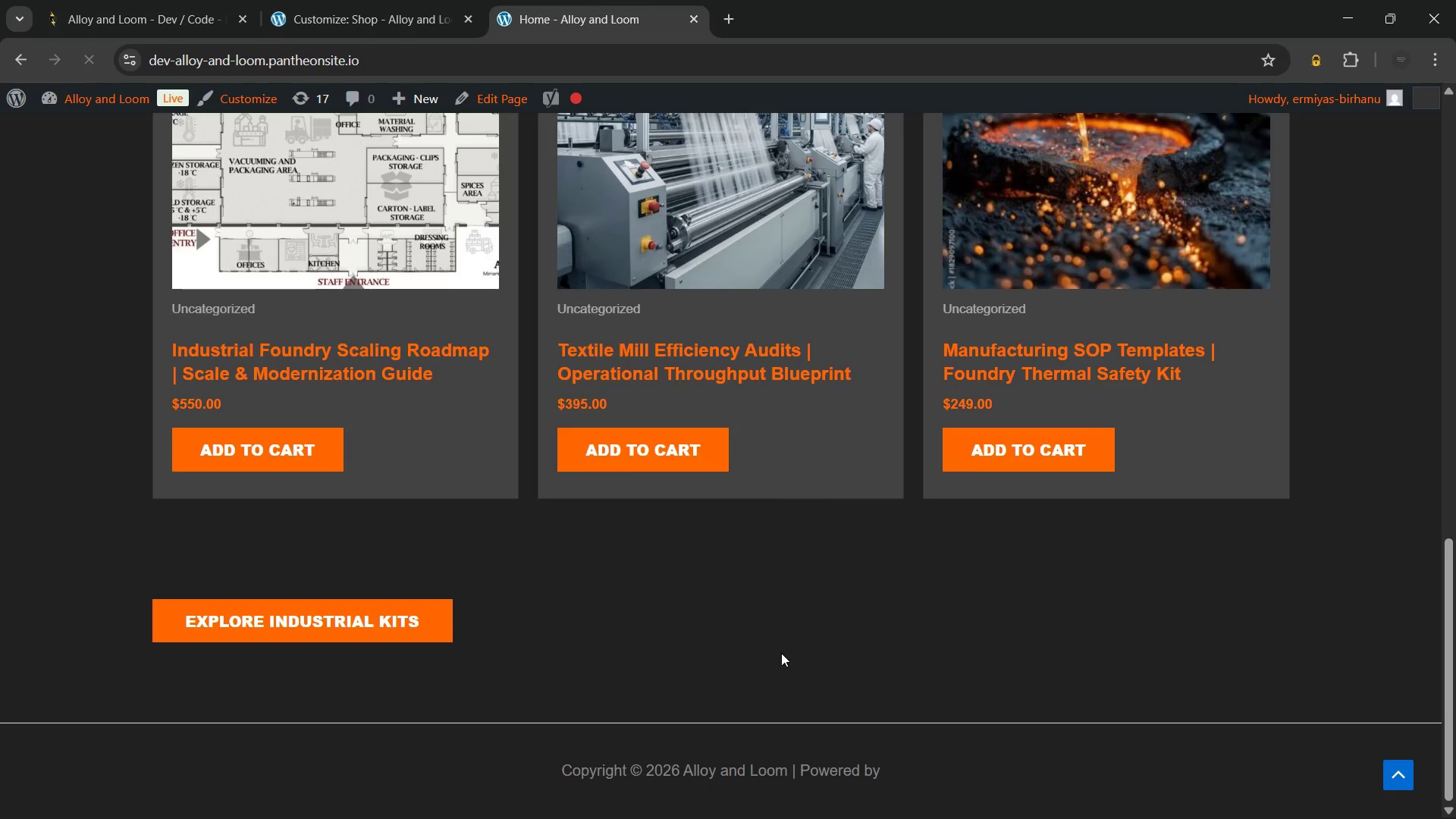 
left_click_drag(start_coordinate=[1094, 772], to_coordinate=[376, 782])
 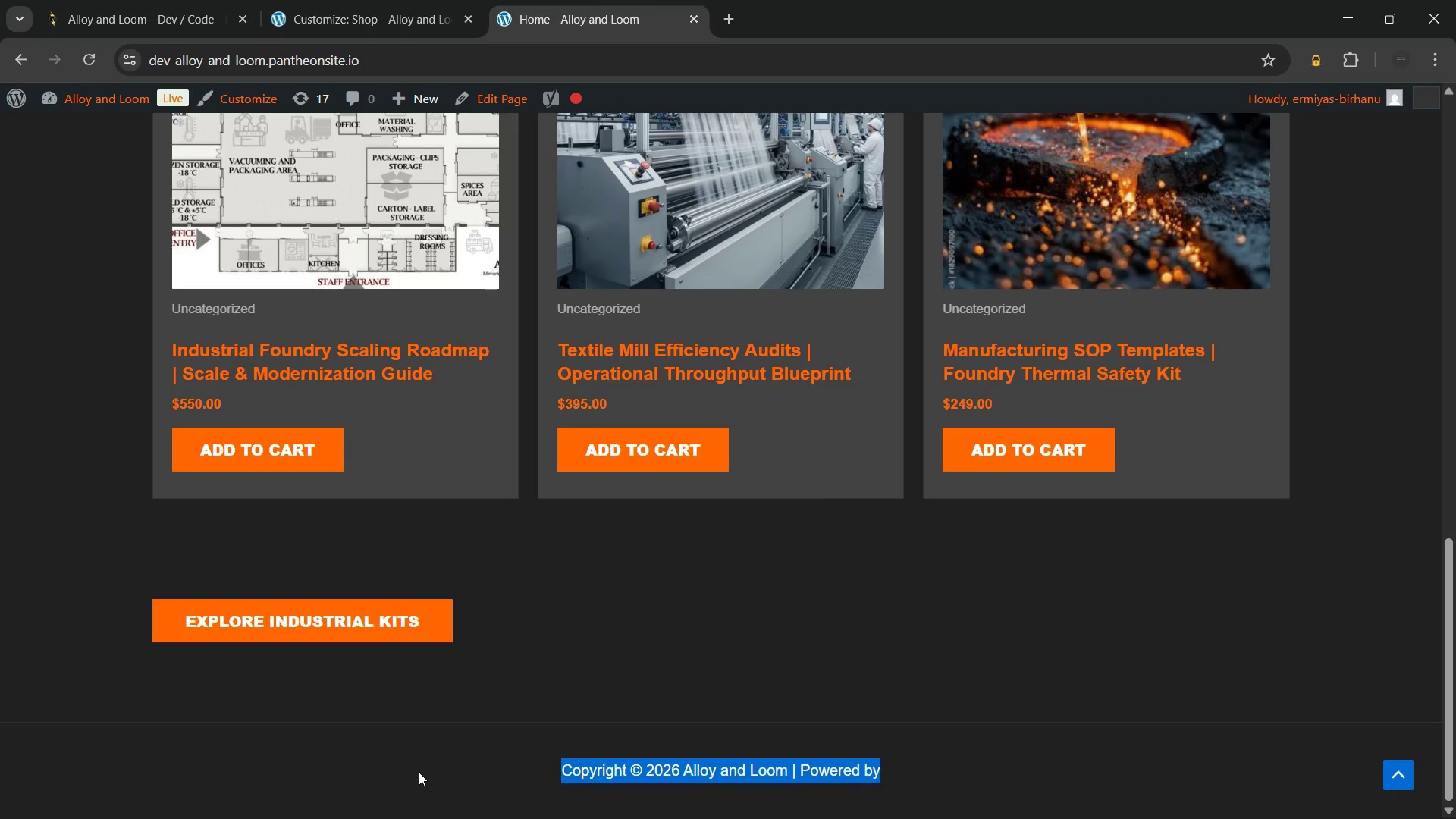 
left_click([419, 772])
 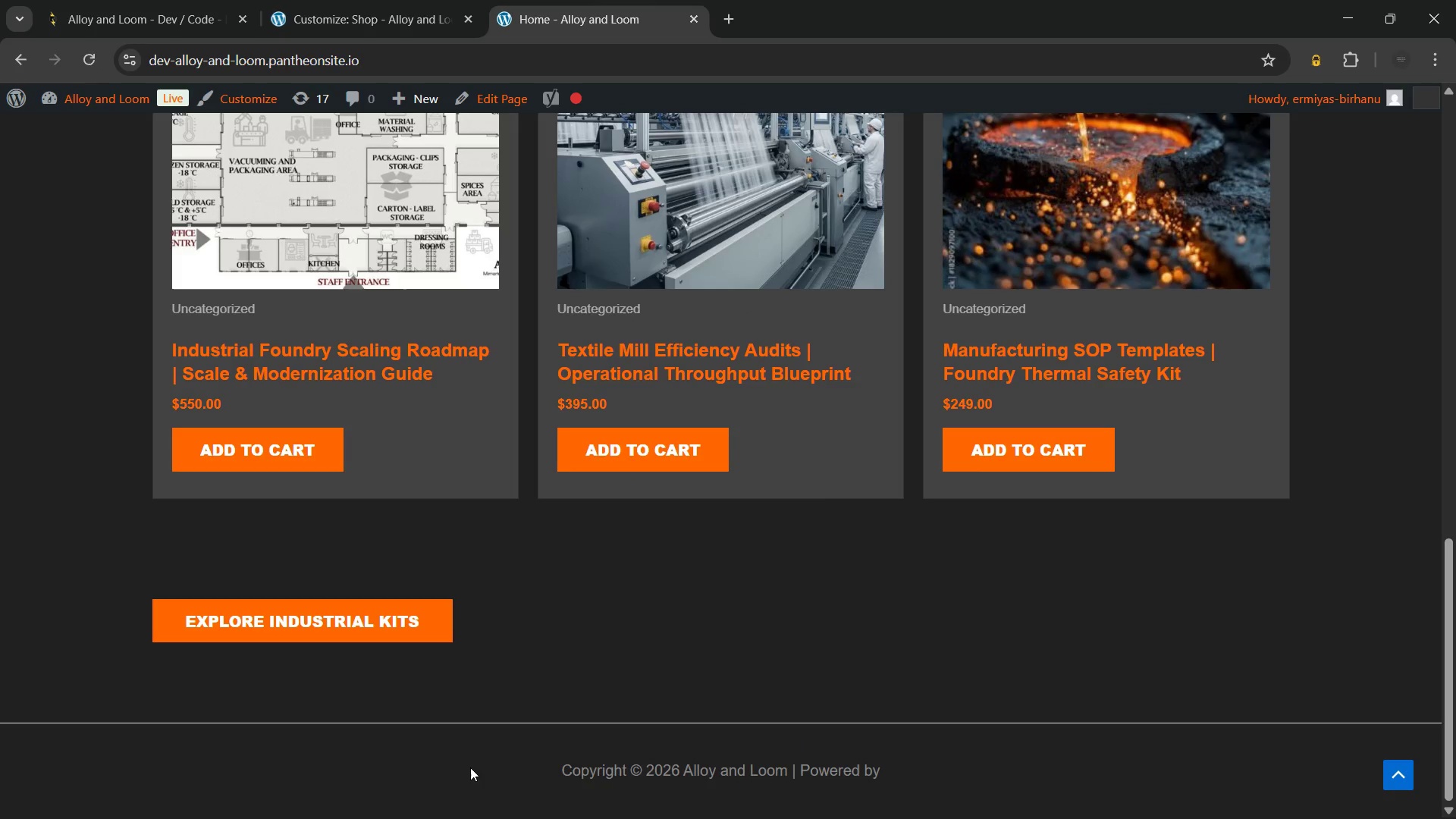 
left_click_drag(start_coordinate=[431, 767], to_coordinate=[1025, 786])
 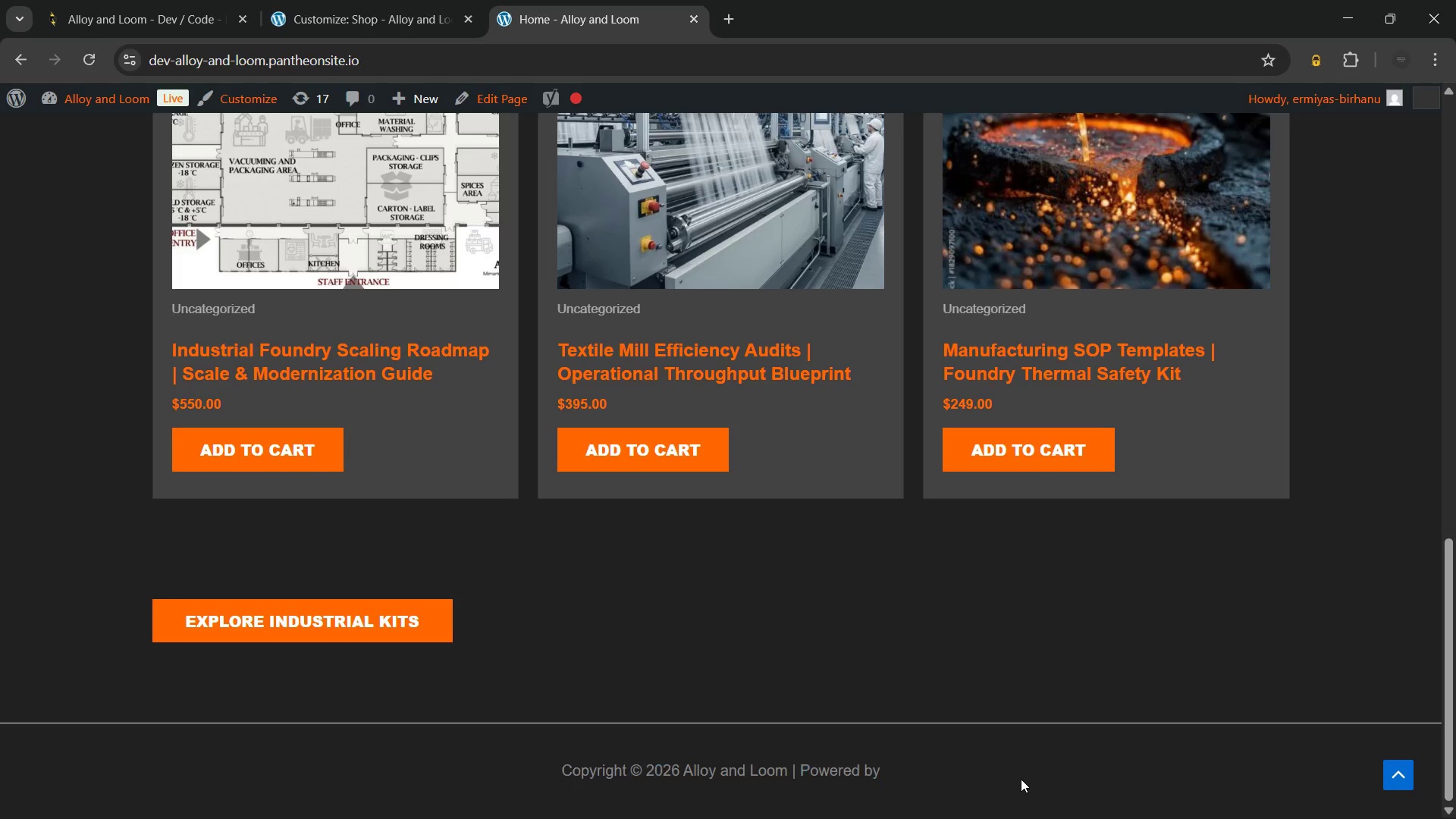 
left_click([1021, 779])
 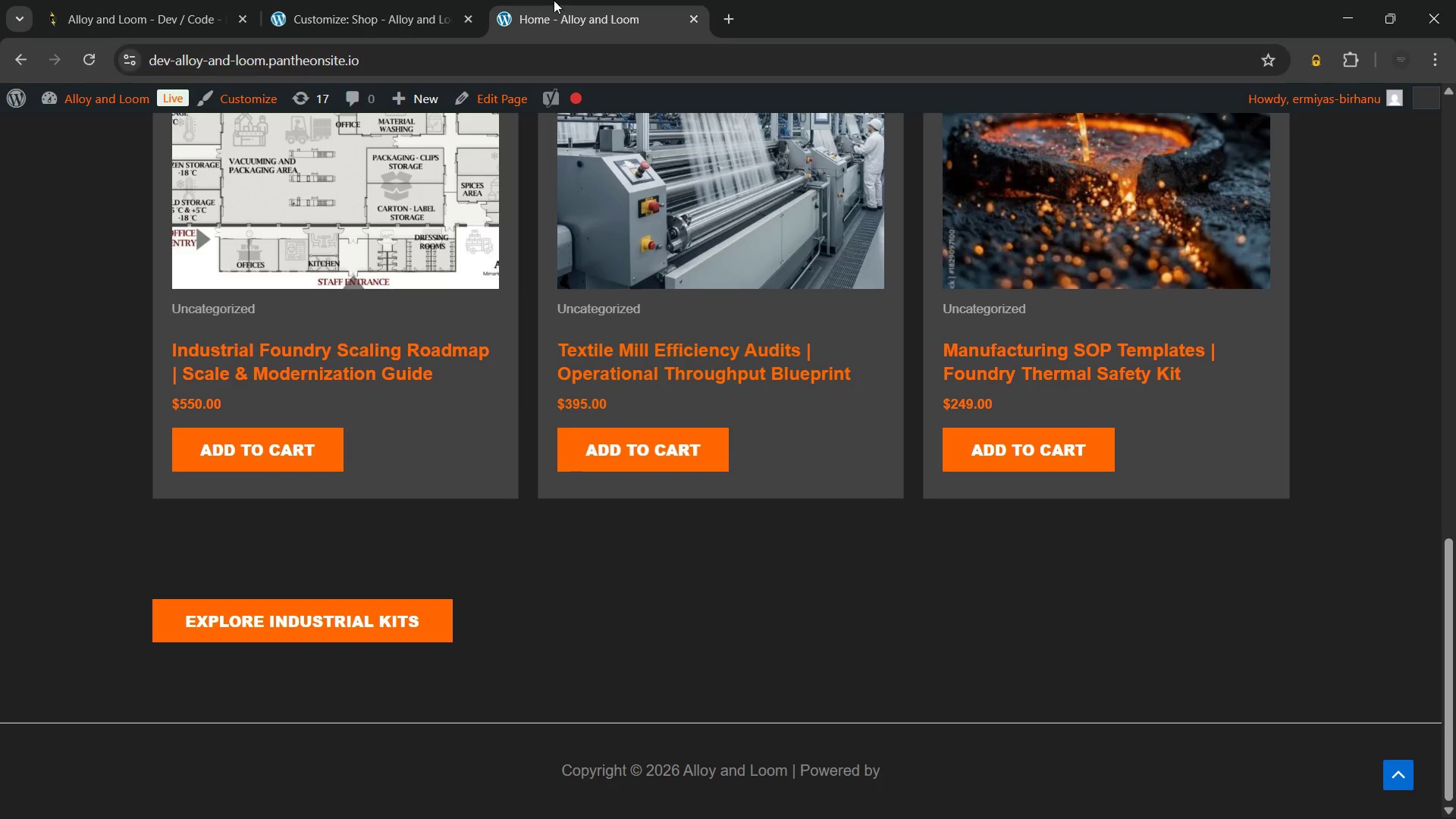 
left_click([341, 0])
 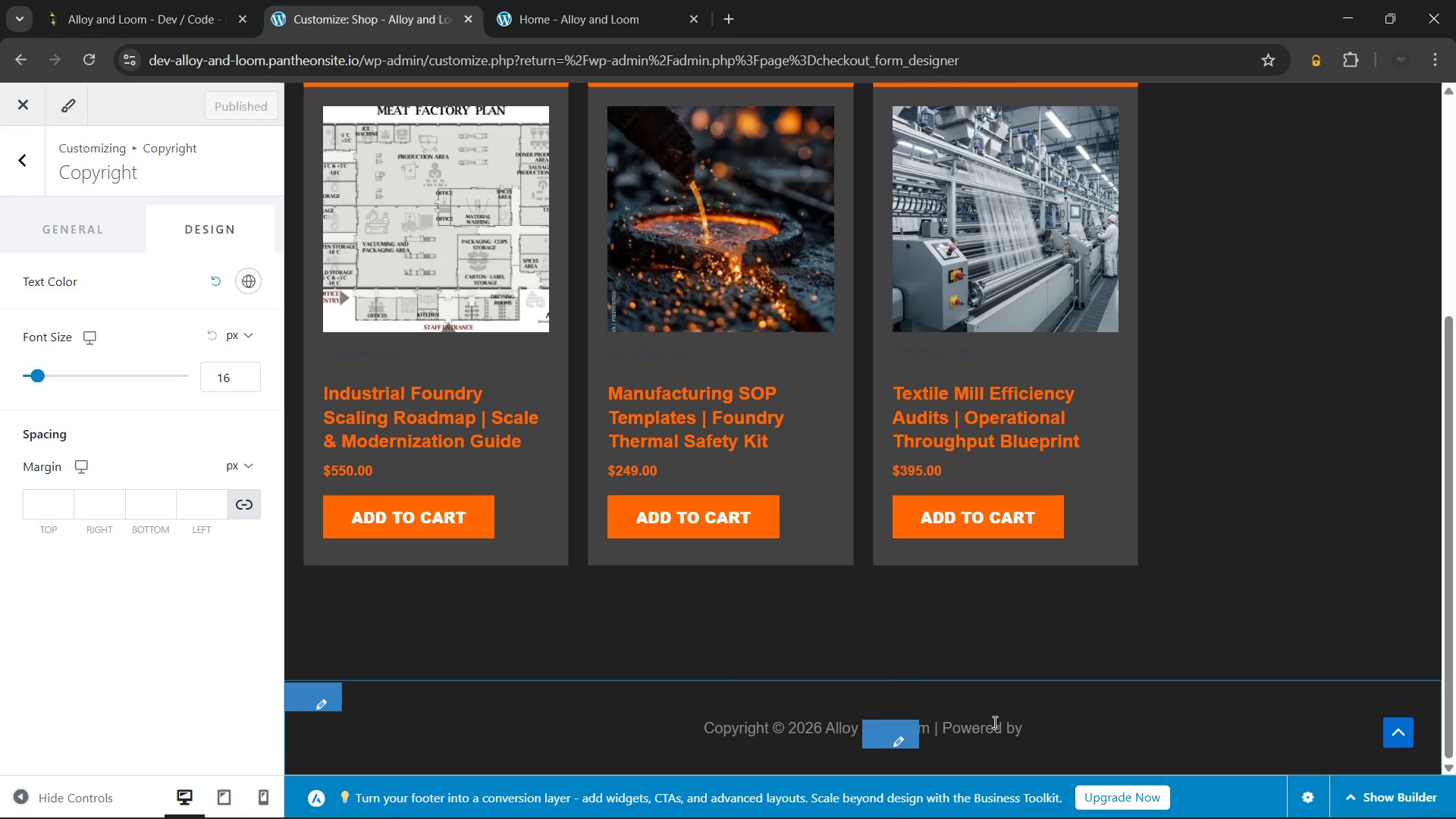 
left_click([896, 735])
 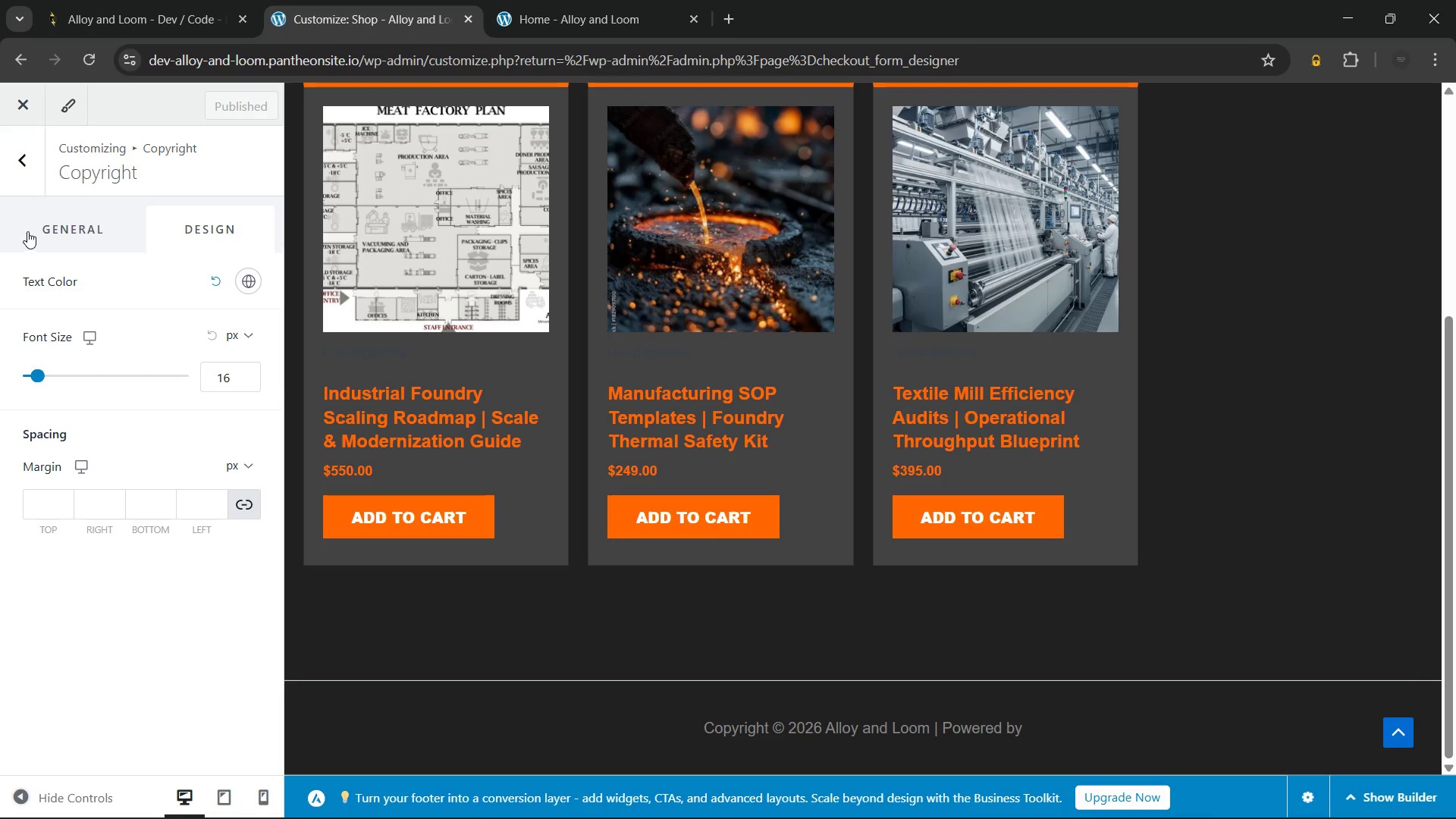 
left_click([30, 230])
 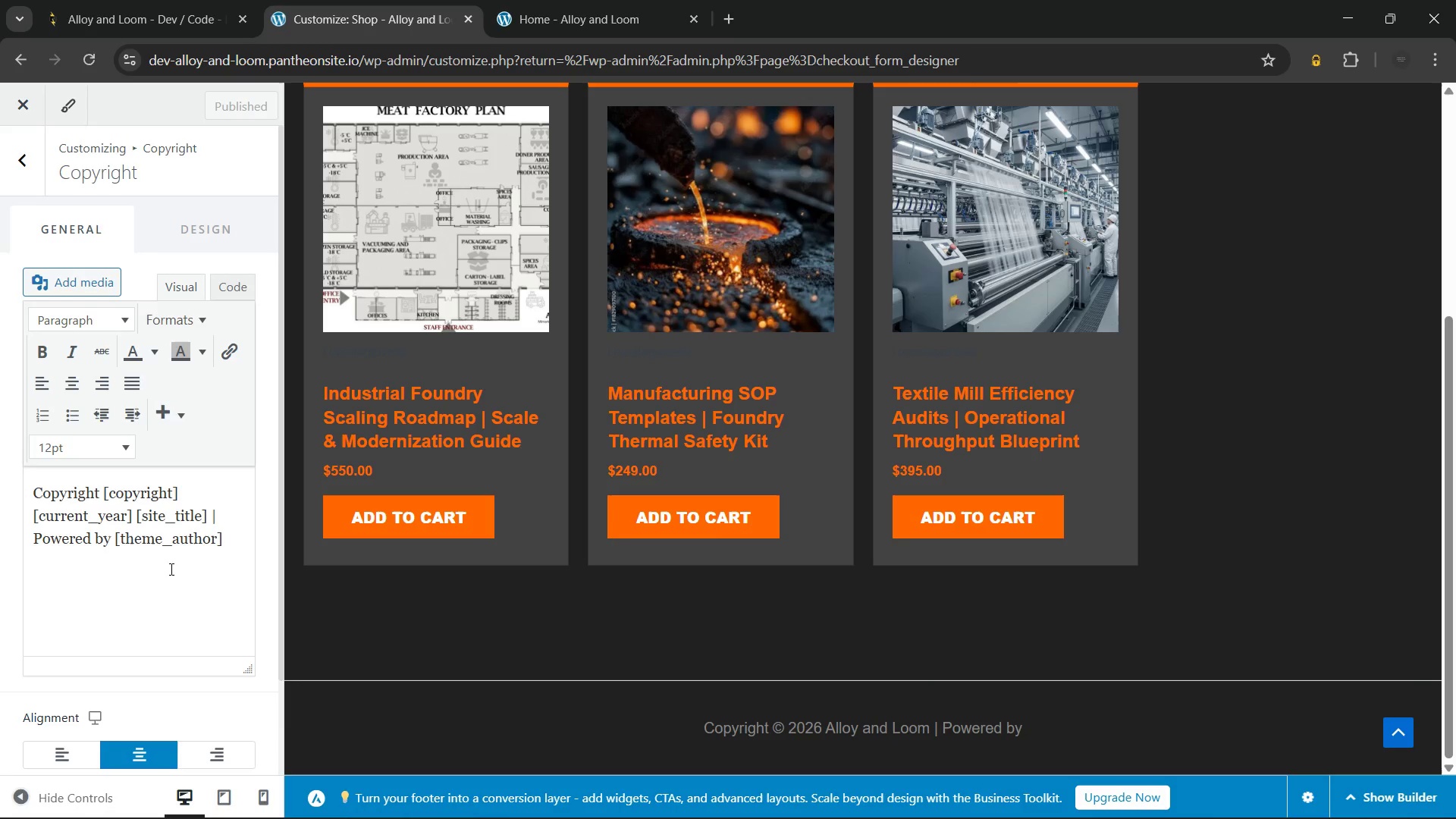 
left_click([170, 569])
 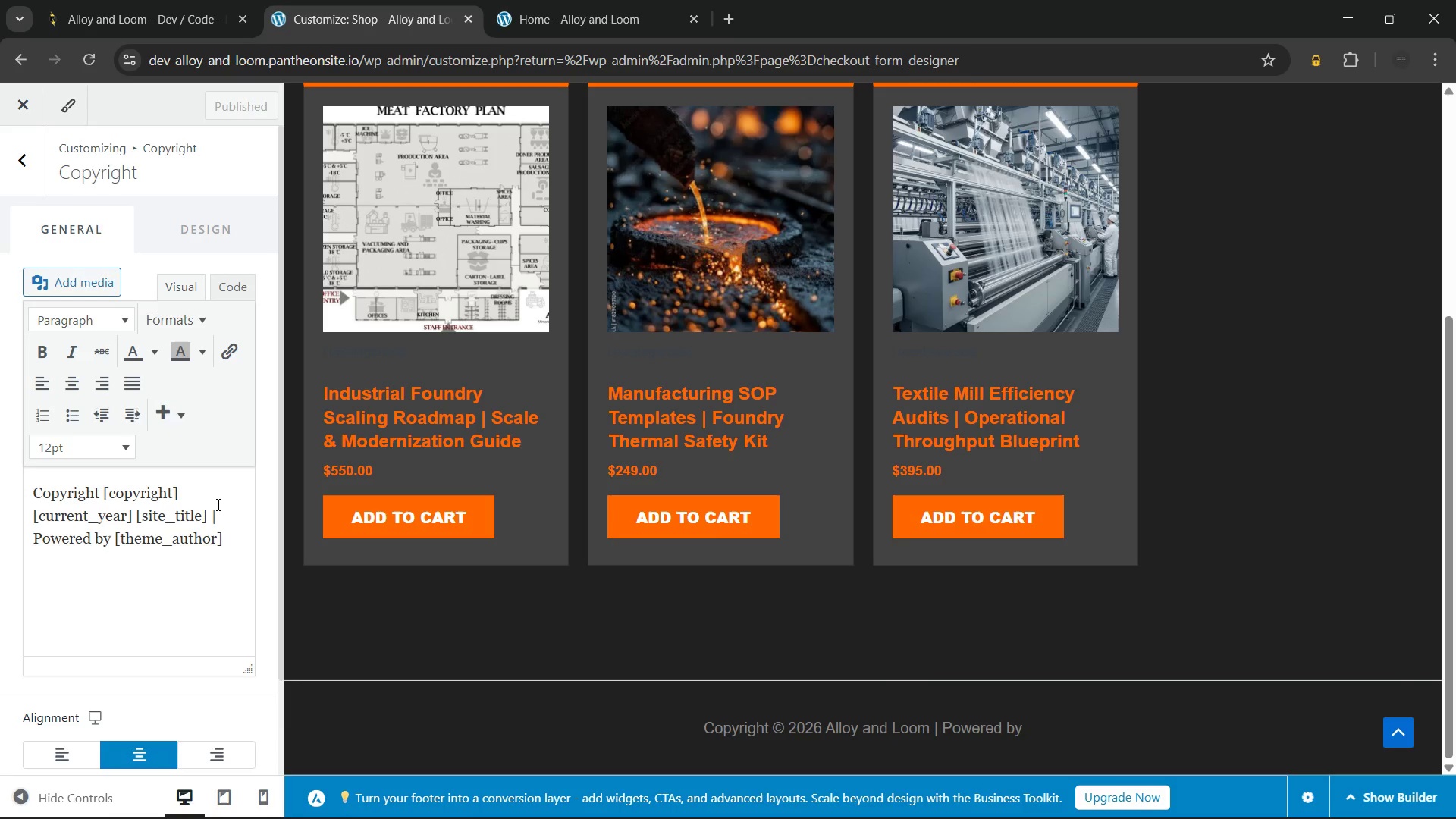 
key(Control+Z)
 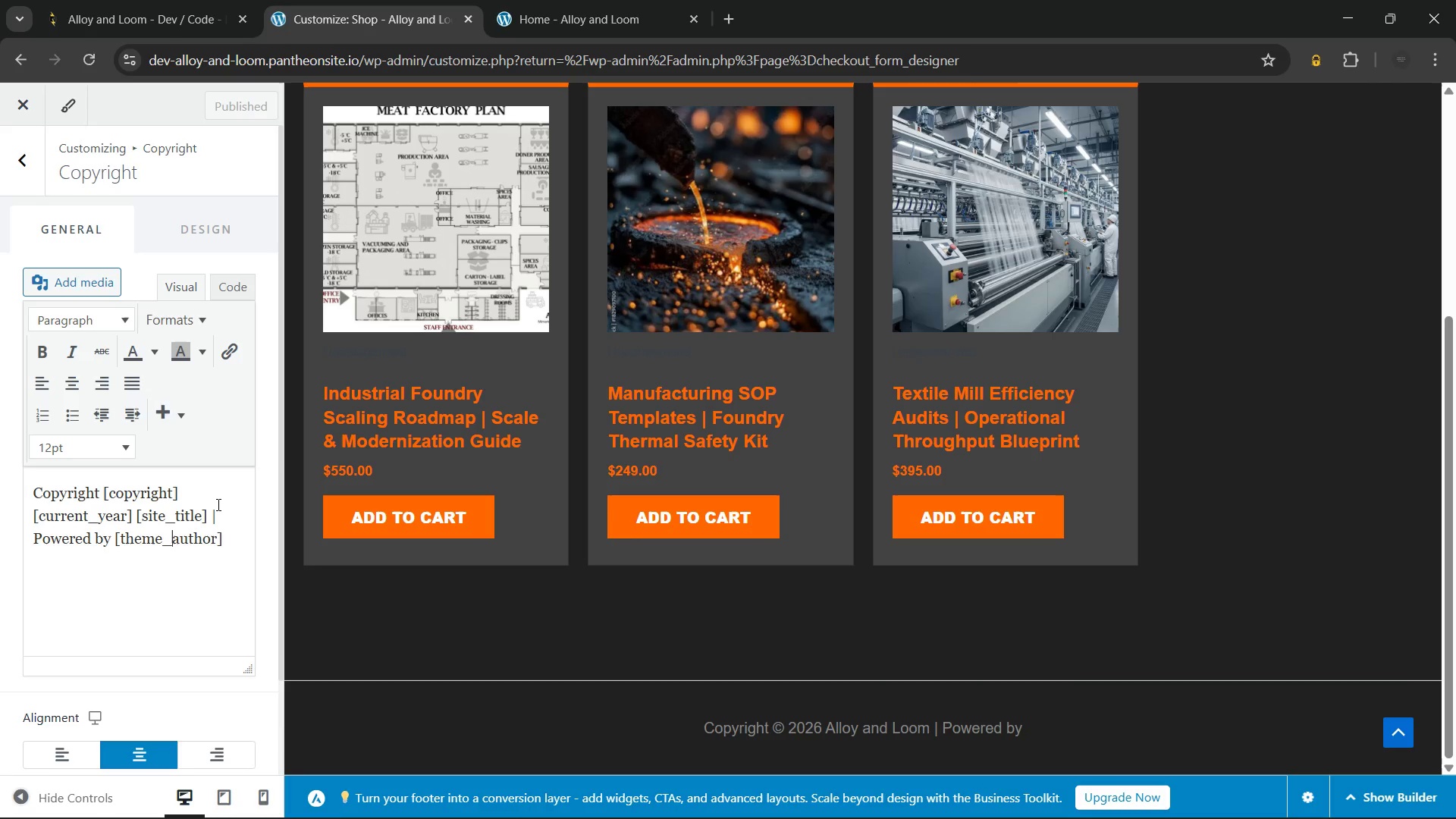 
key(Control+Z)
 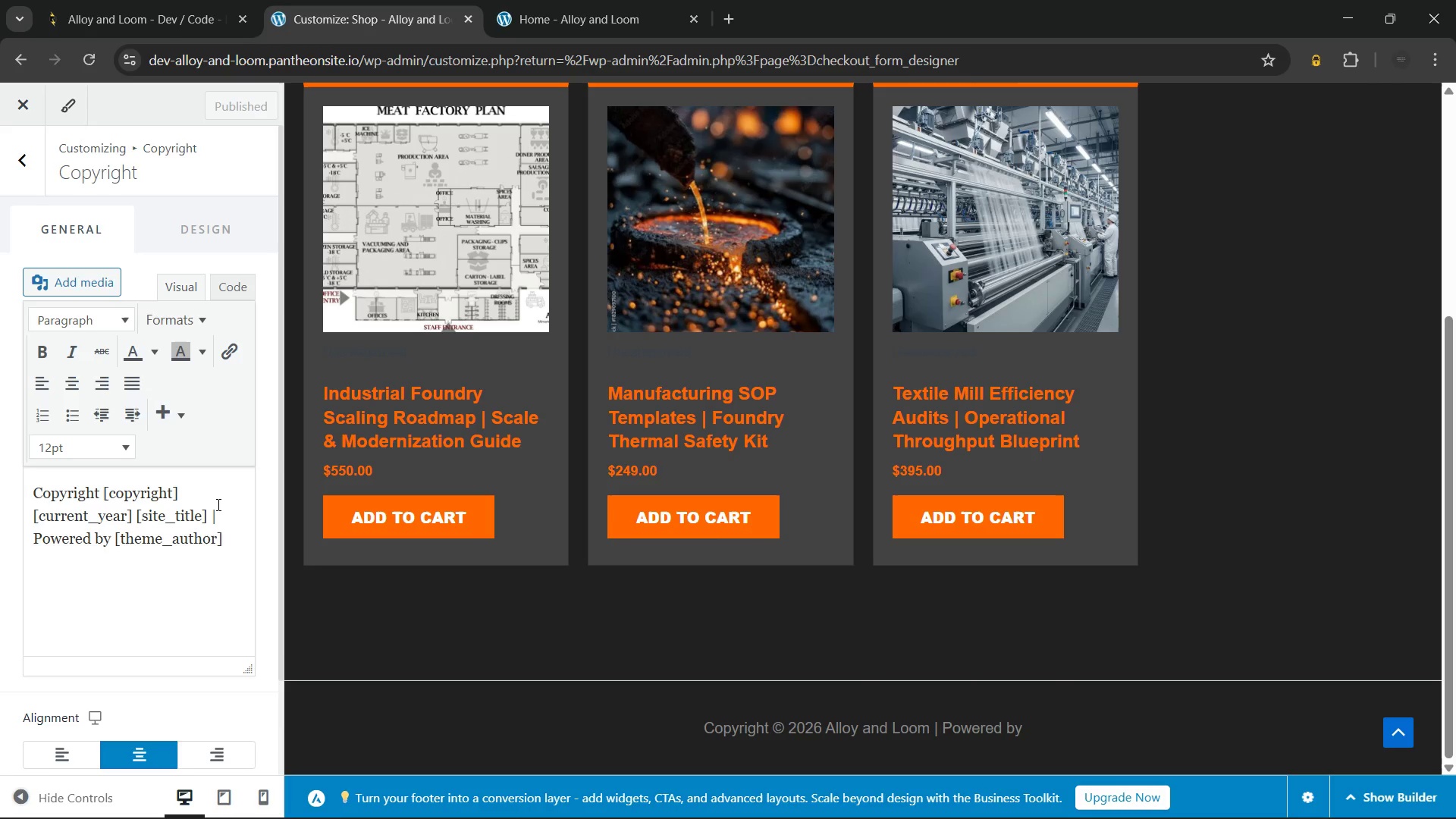 
key(Control+Z)
 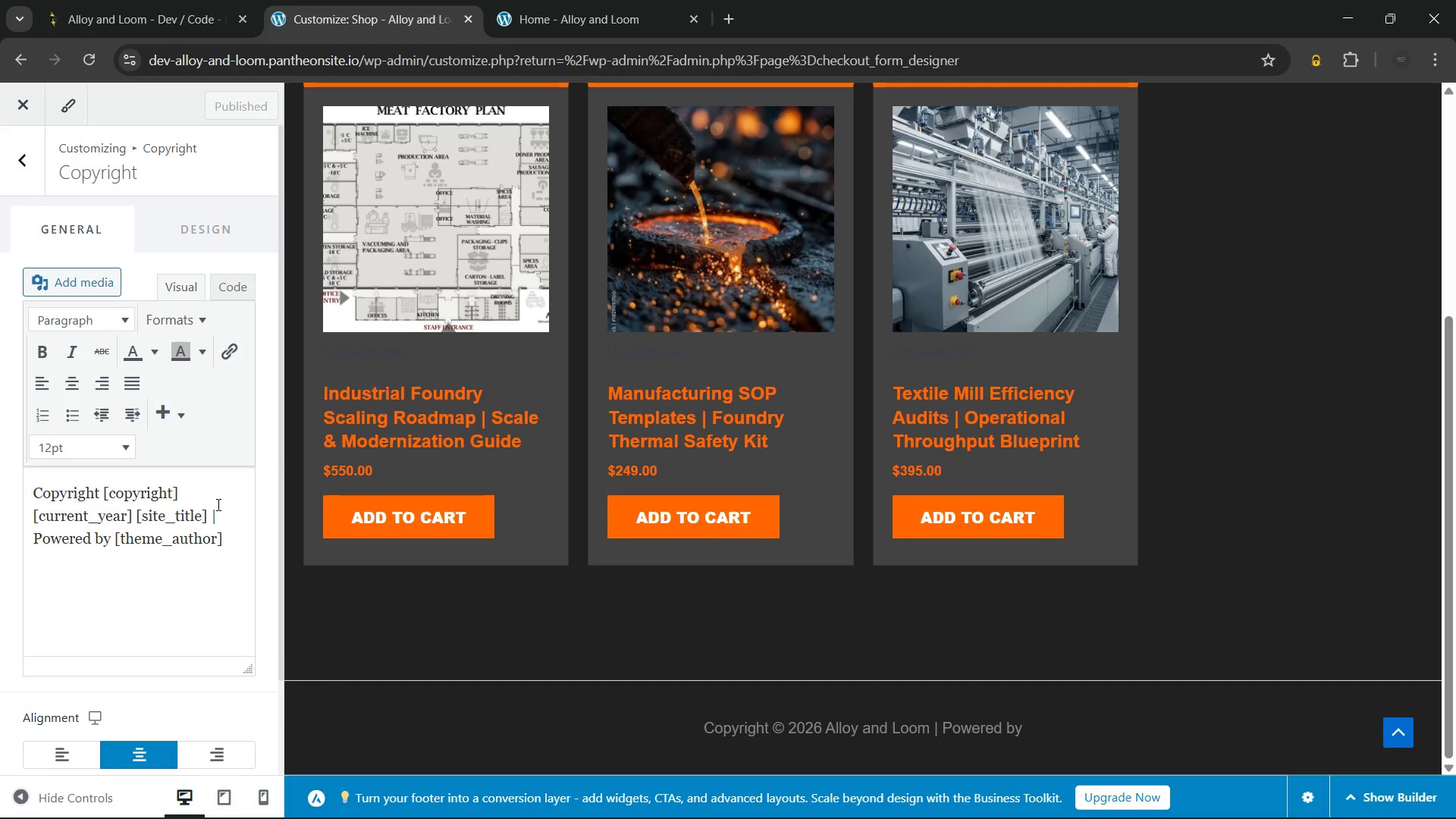 
key(Control+Z)
 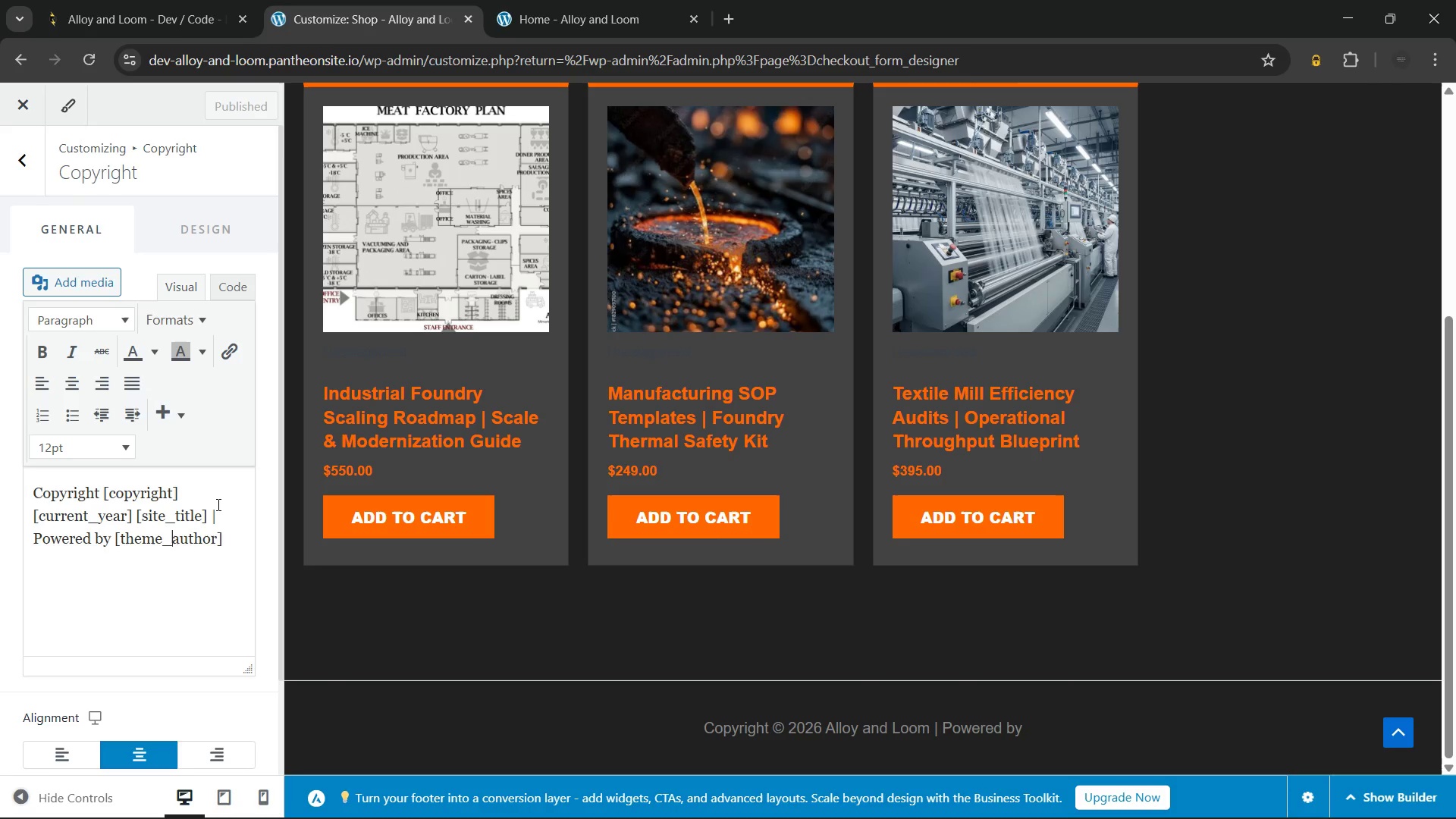 
key(Control+Z)
 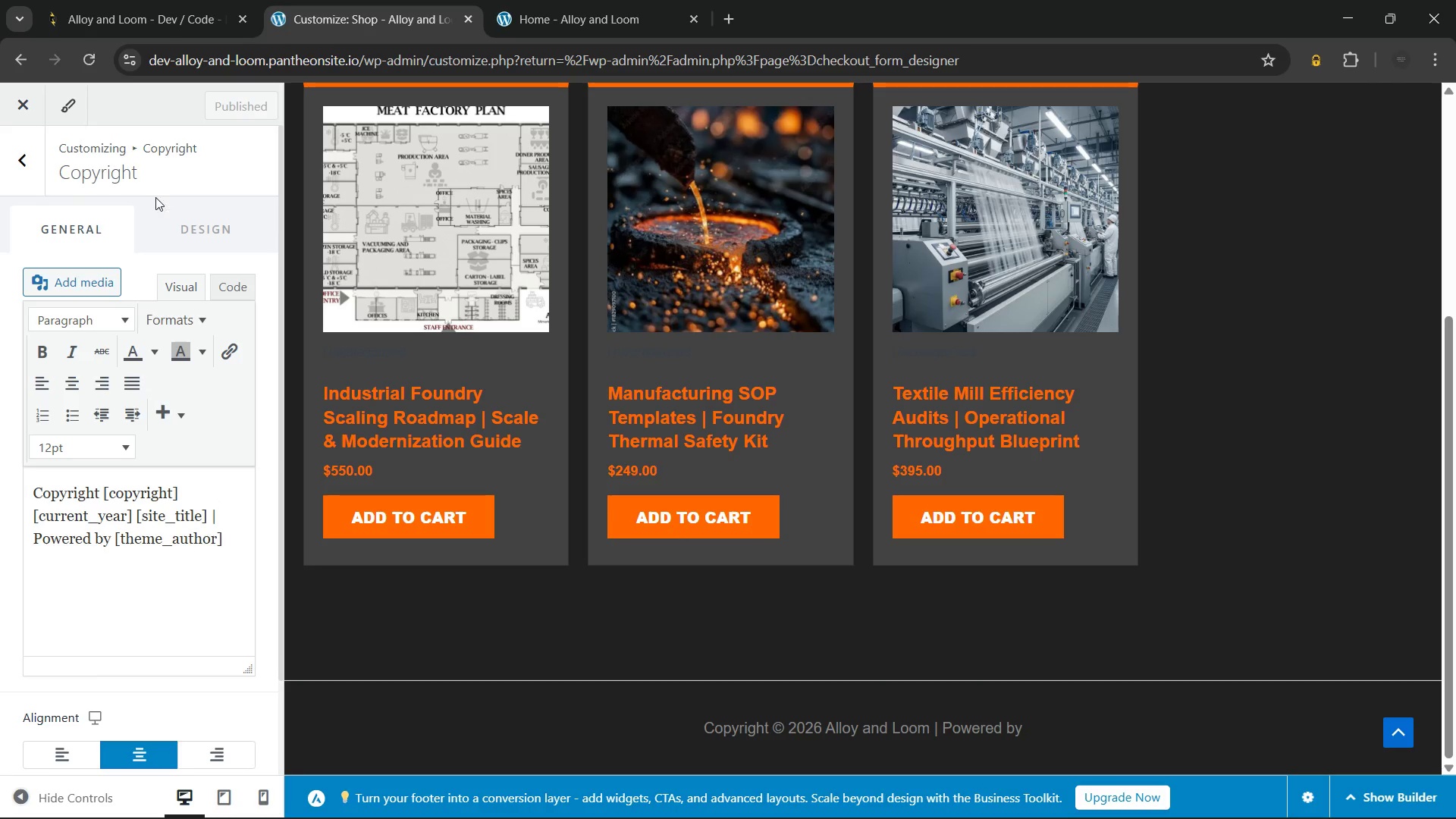 
left_click([190, 234])
 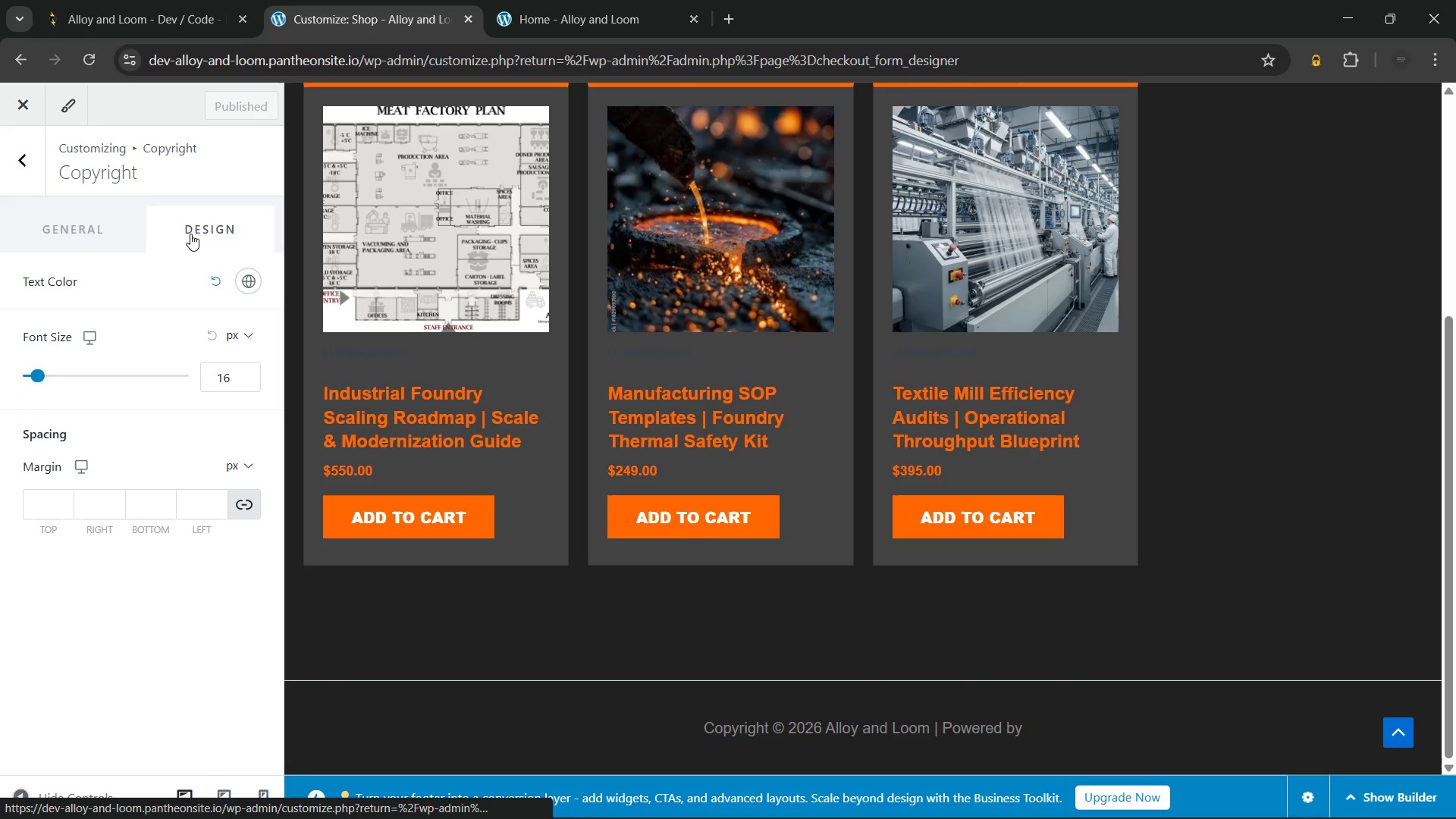 
key(Control+Z)
 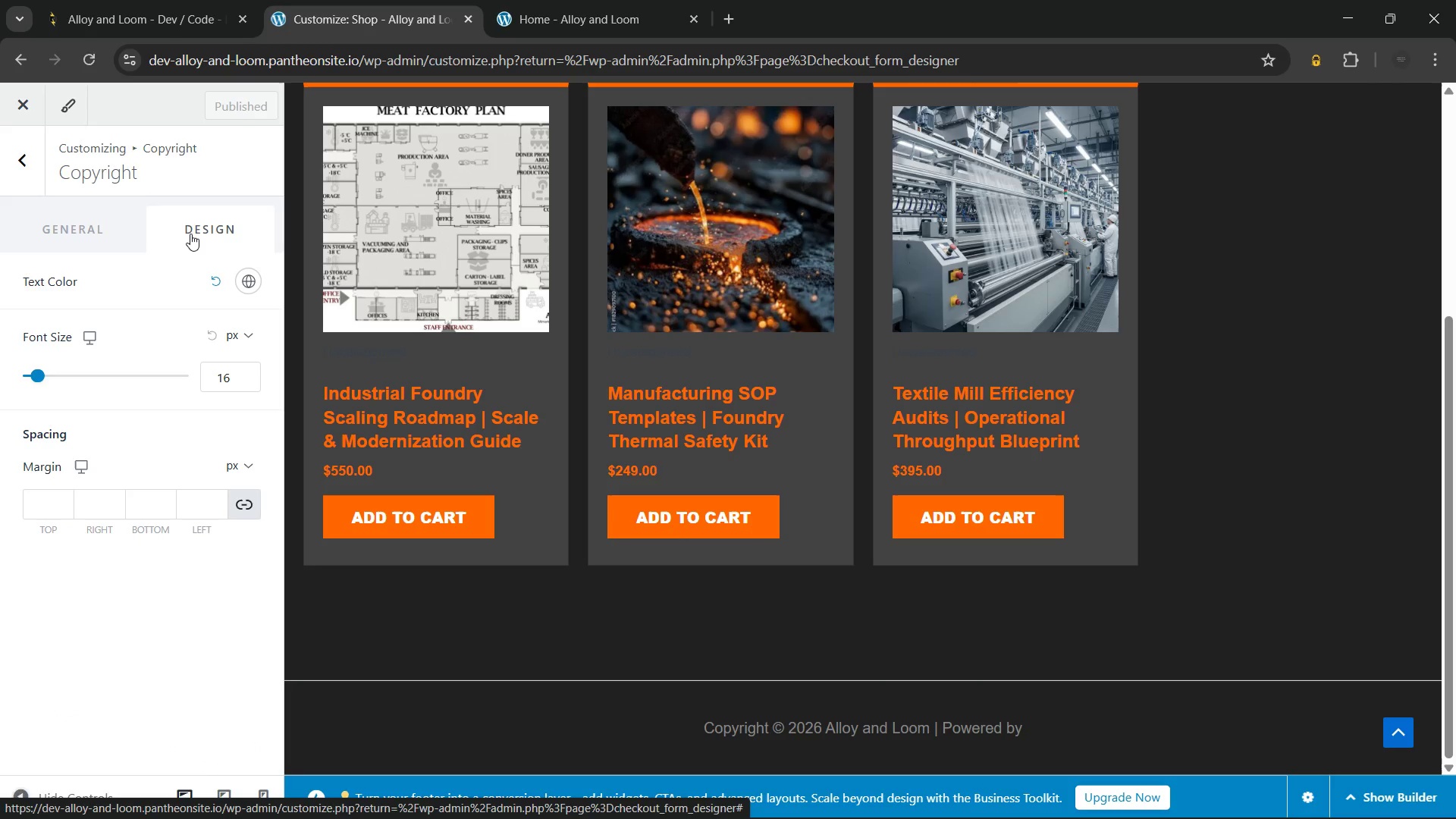 
key(Control+Z)
 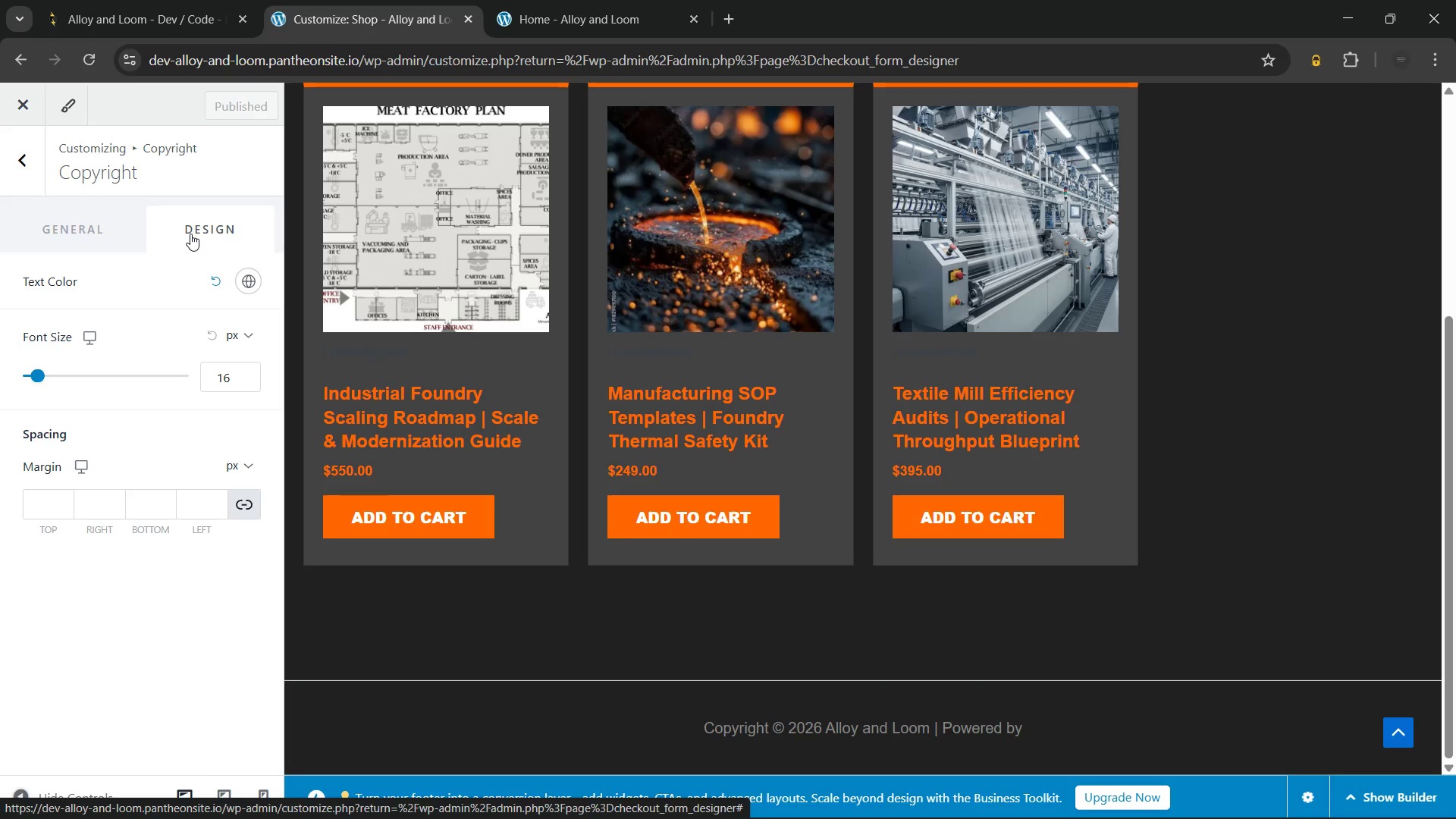 
key(Control+Z)
 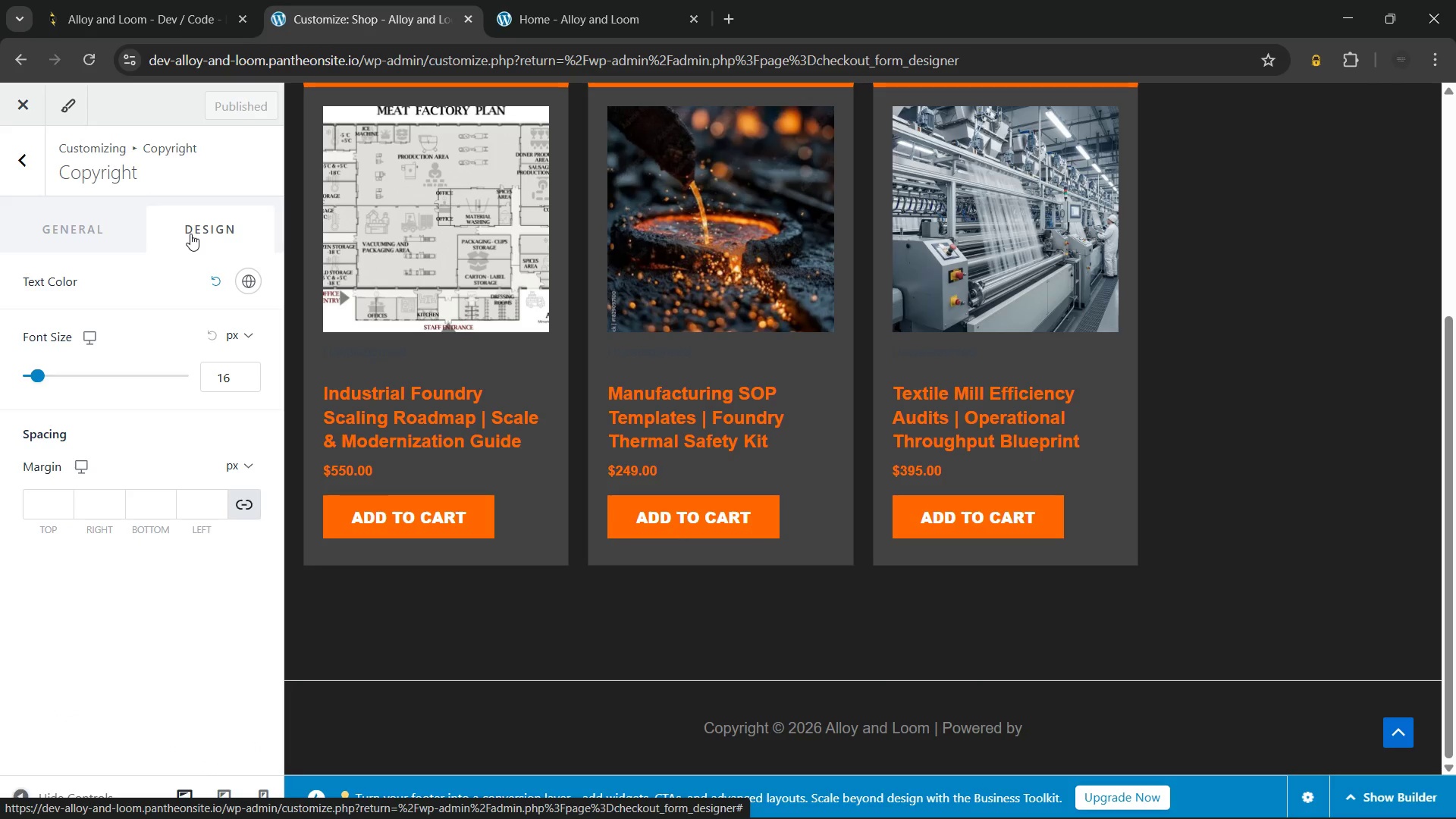 
key(Control+Z)
 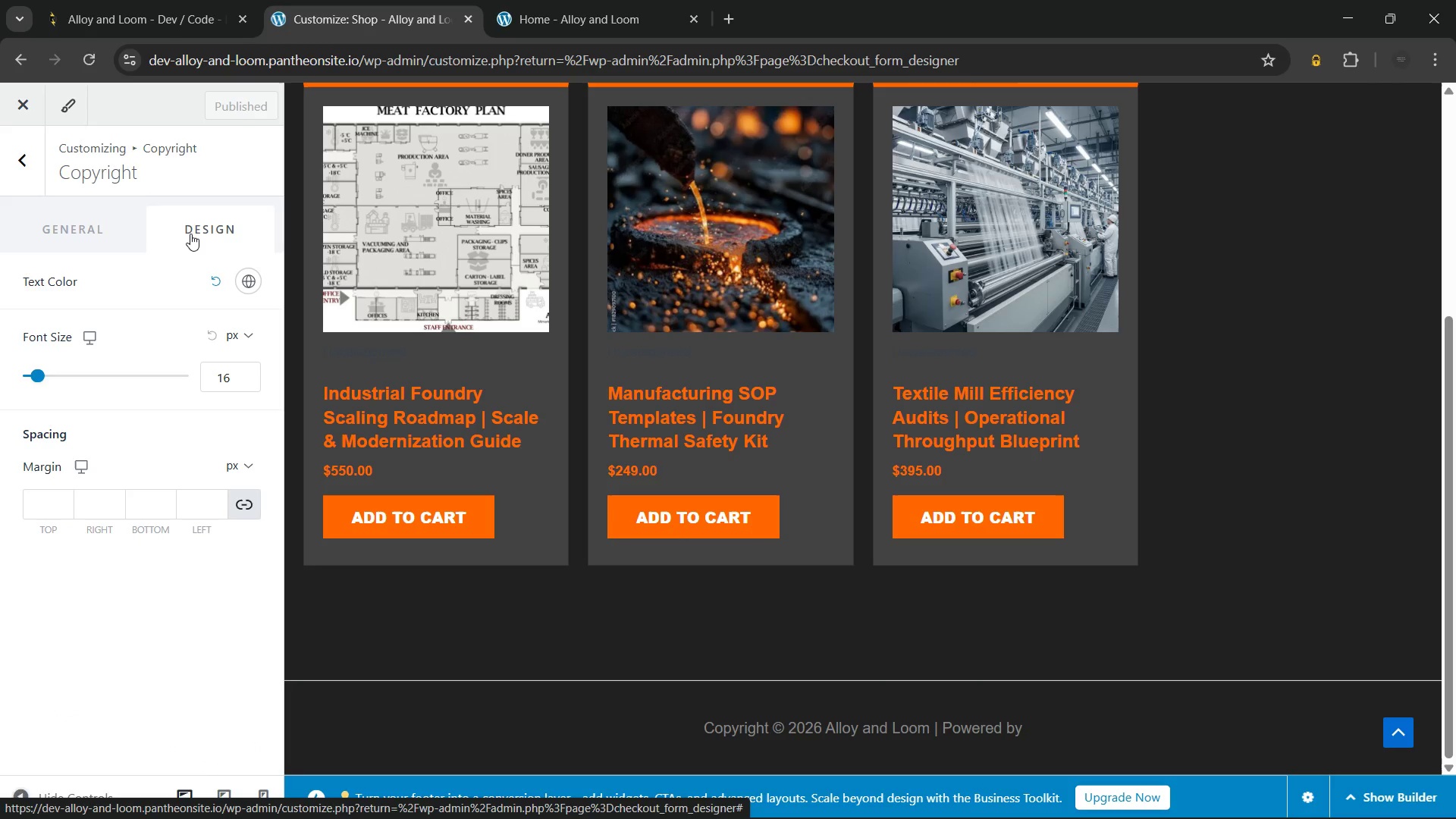 
key(Control+Z)
 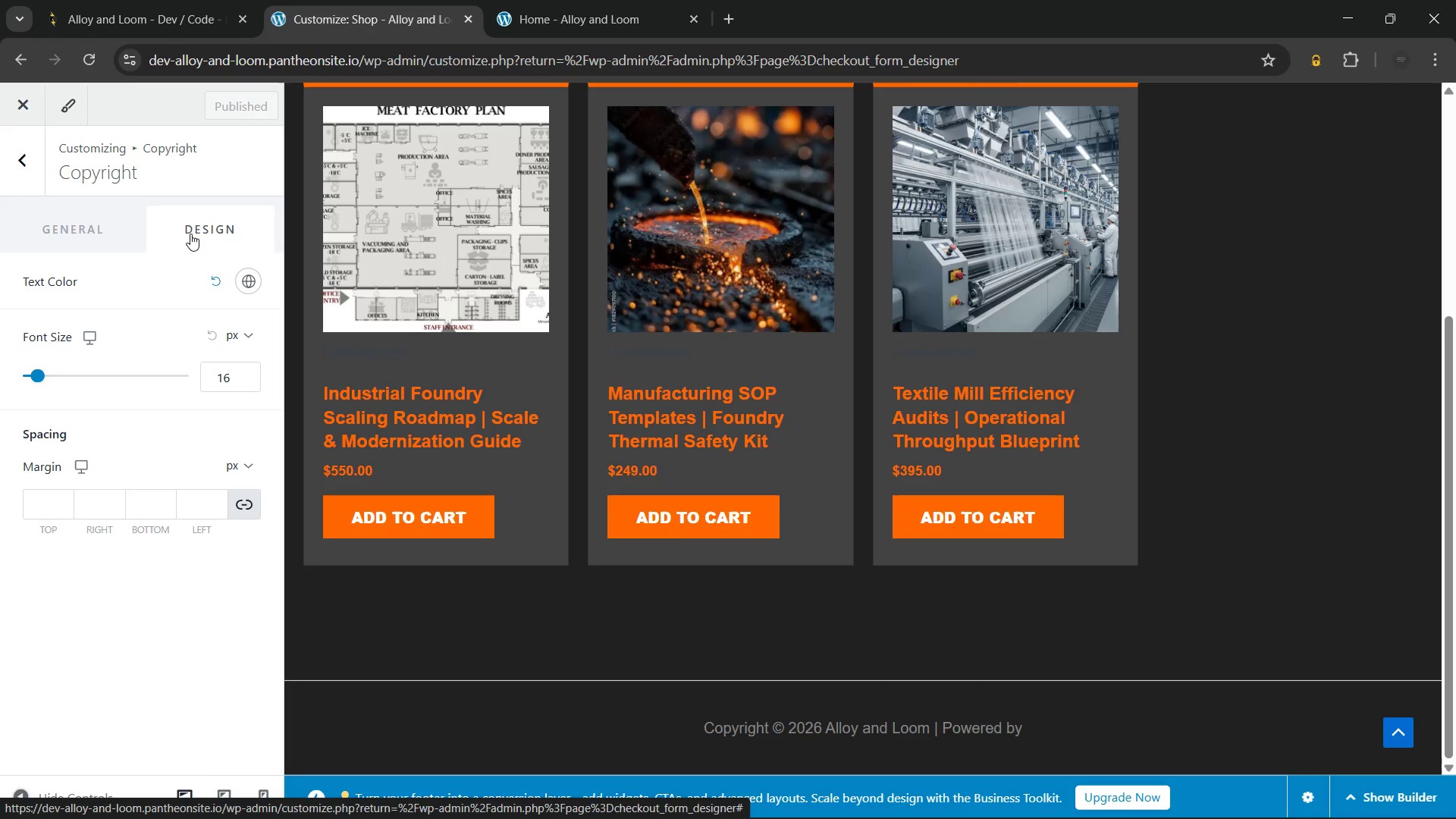 
key(Control+Z)
 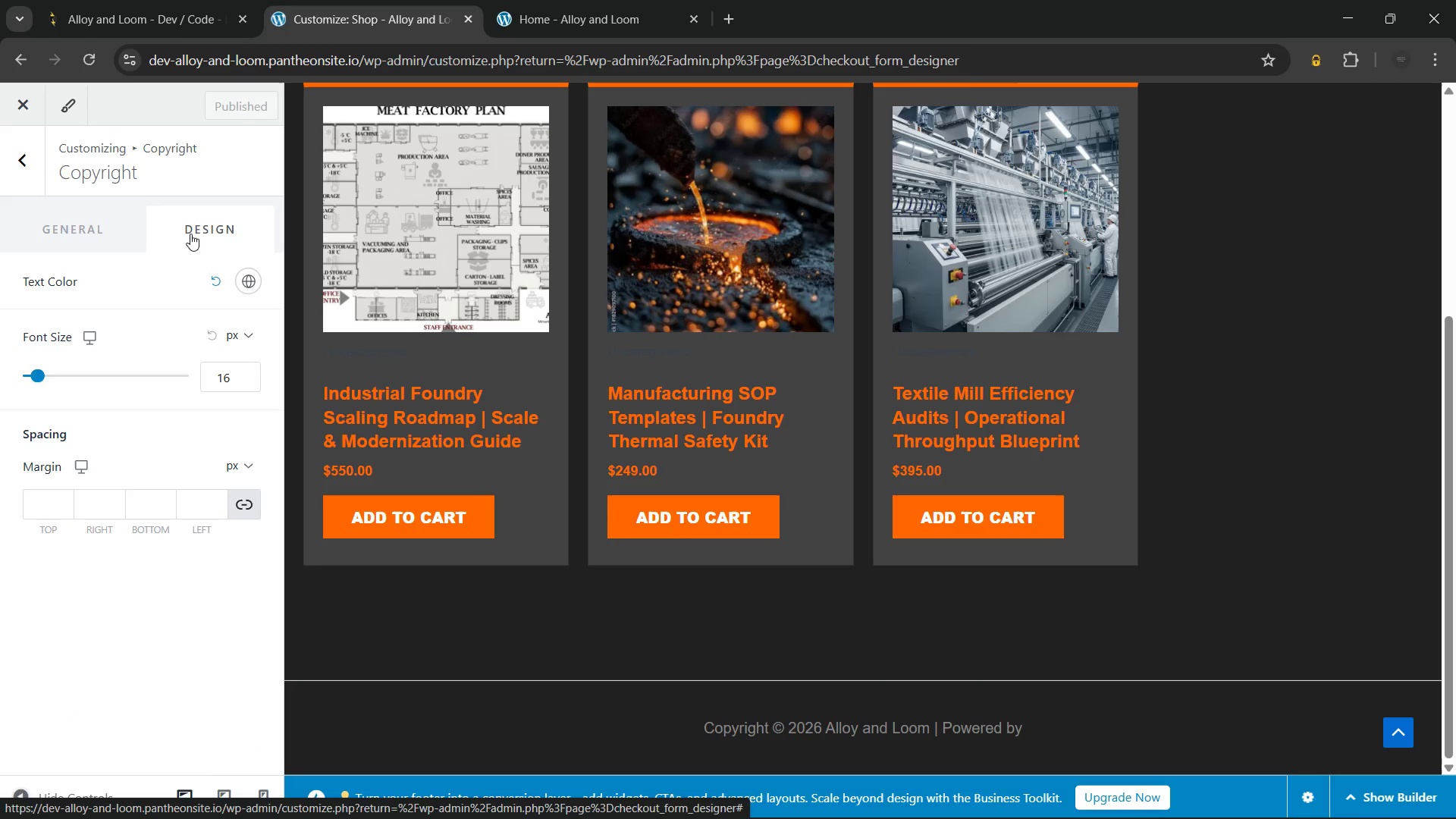 
key(Control+Z)
 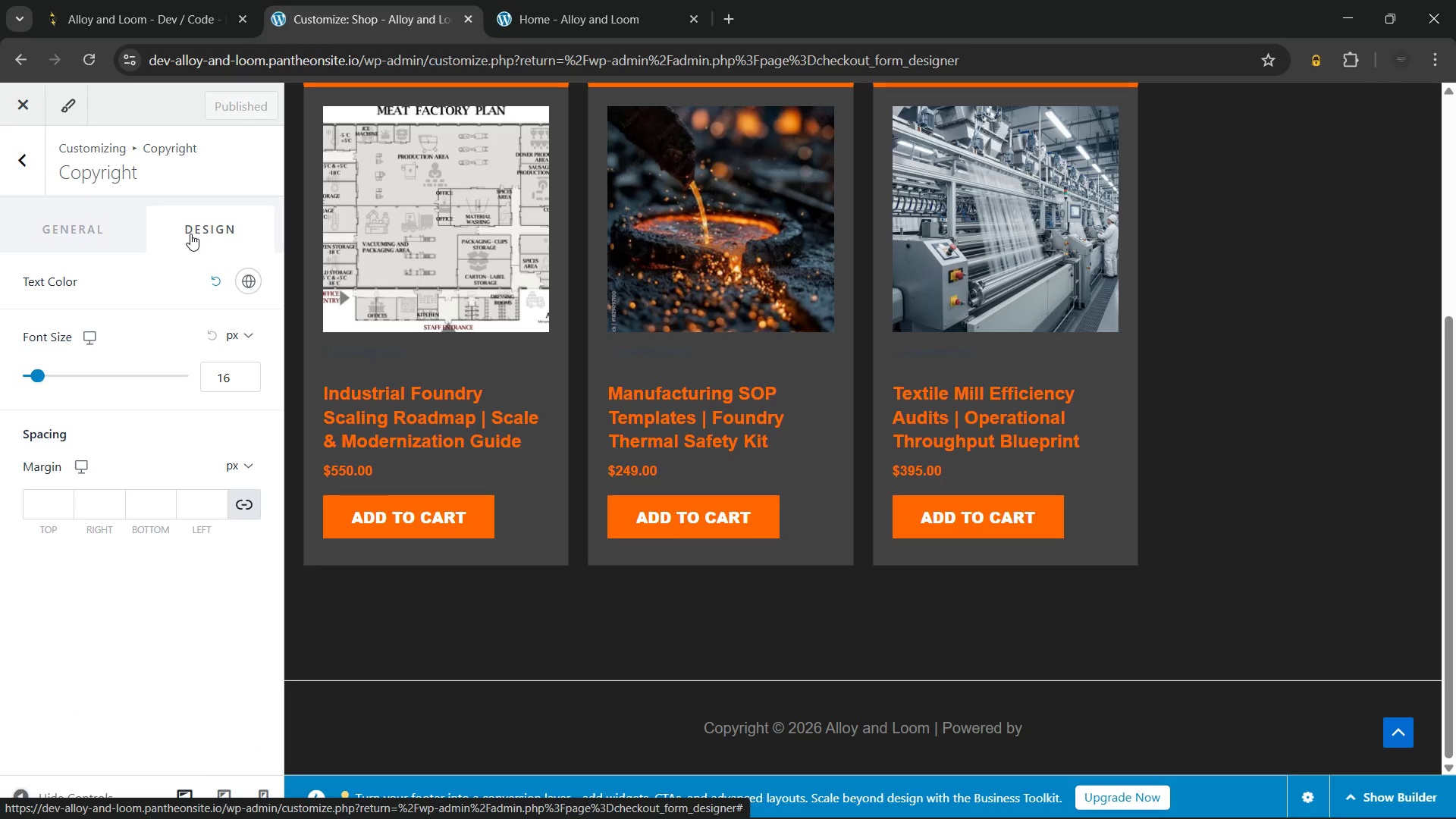 
key(Control+Z)
 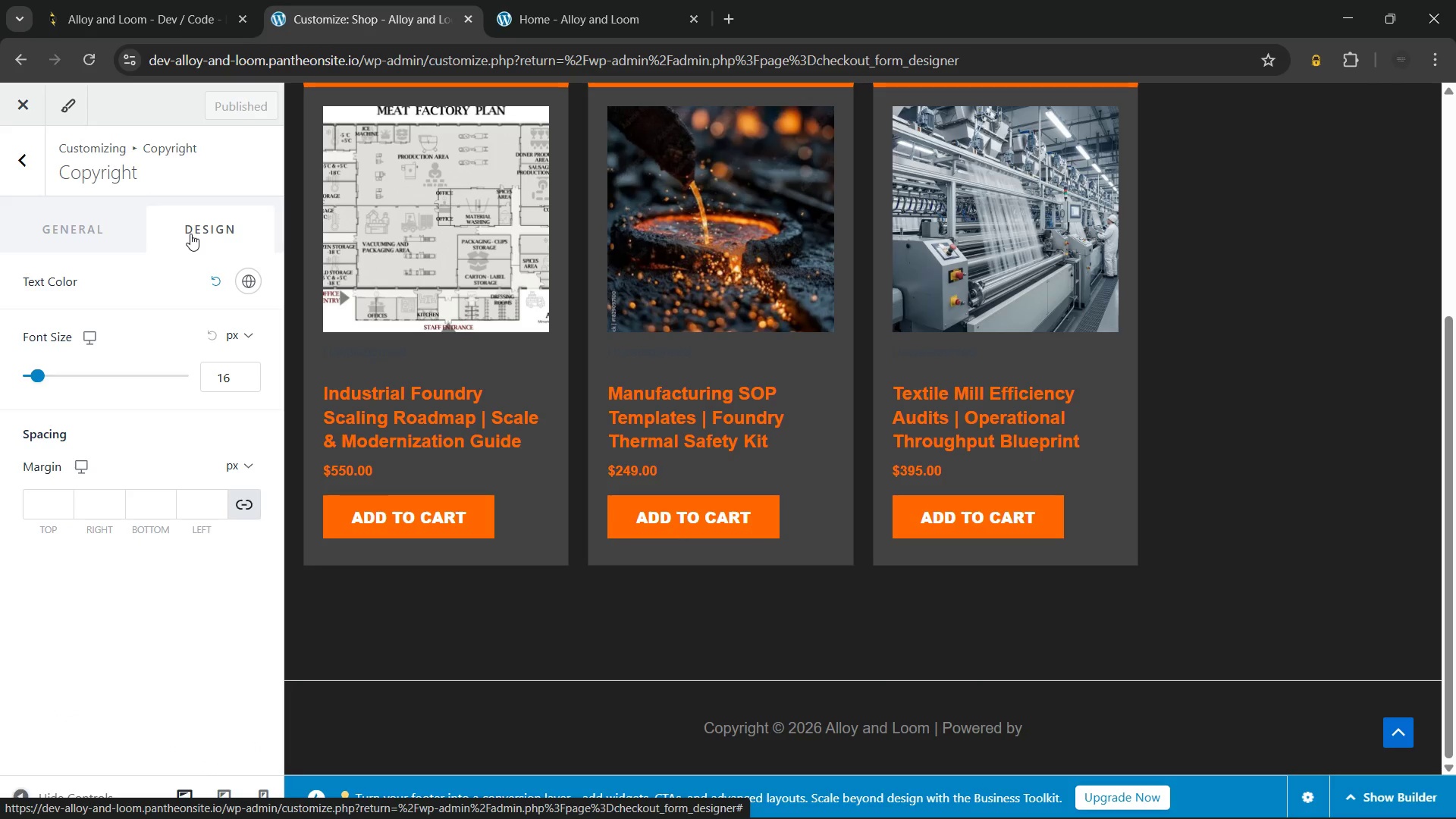 
key(Control+Z)
 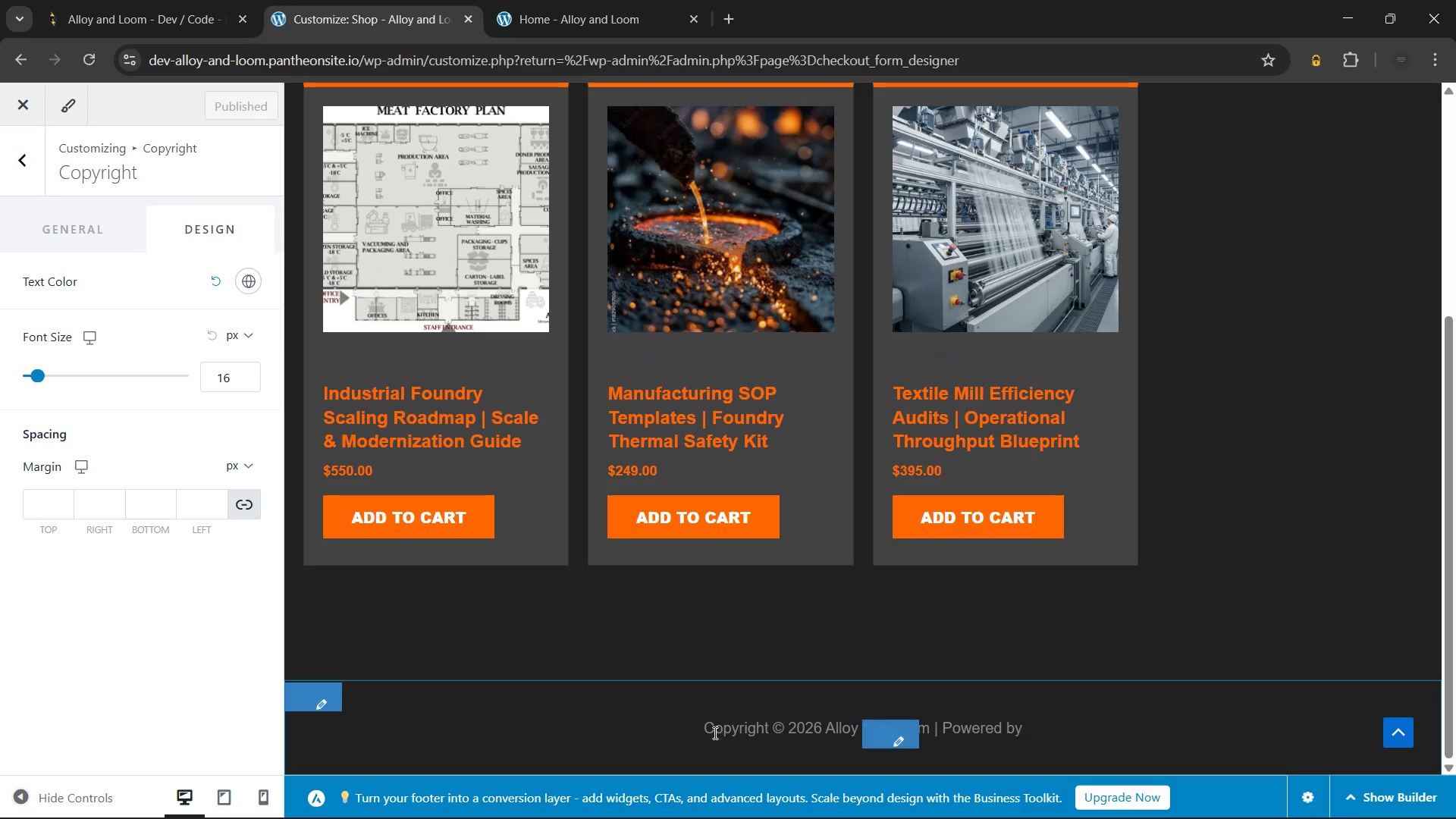 
left_click([711, 733])
 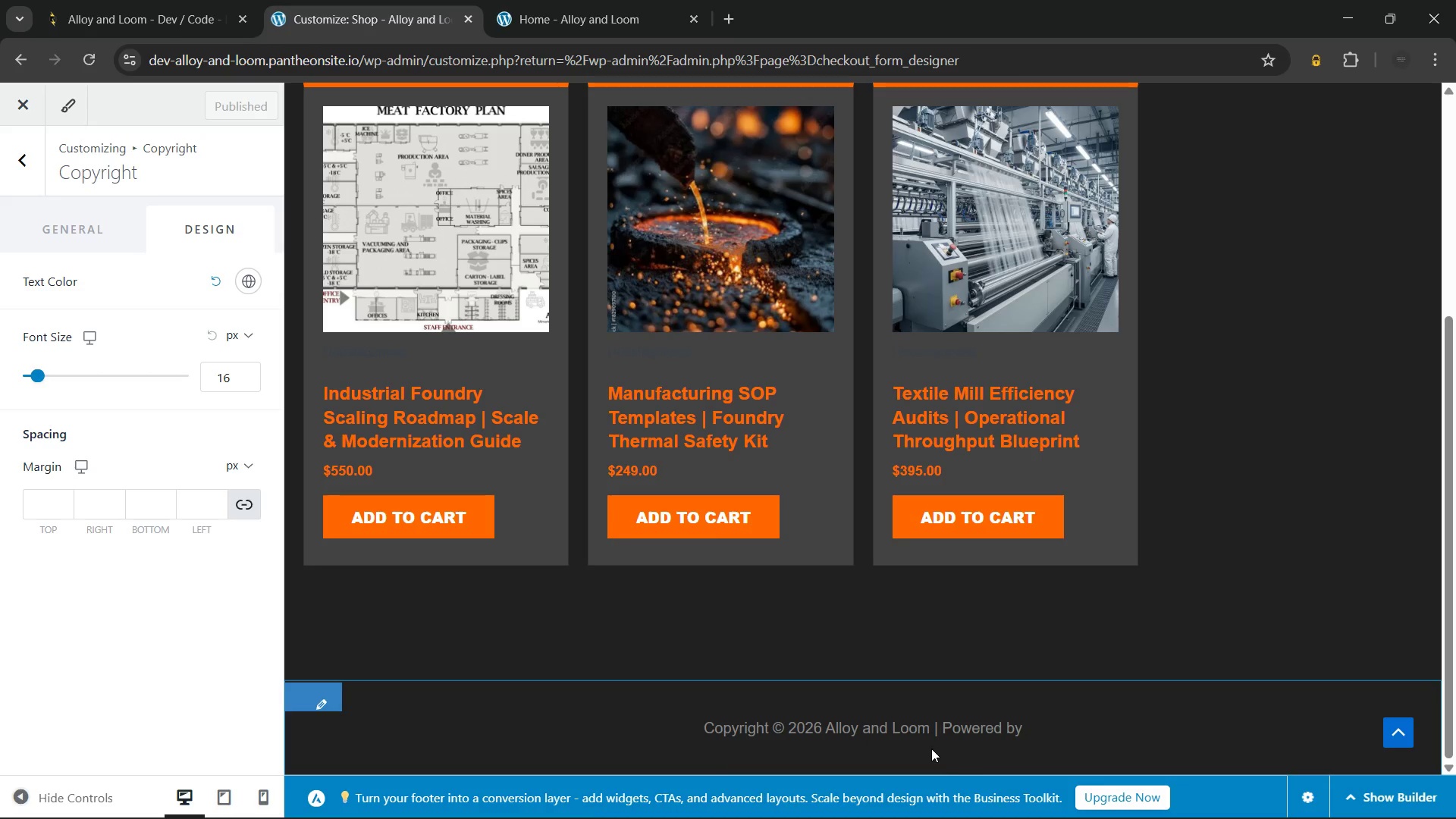 
mouse_move([882, 692])
 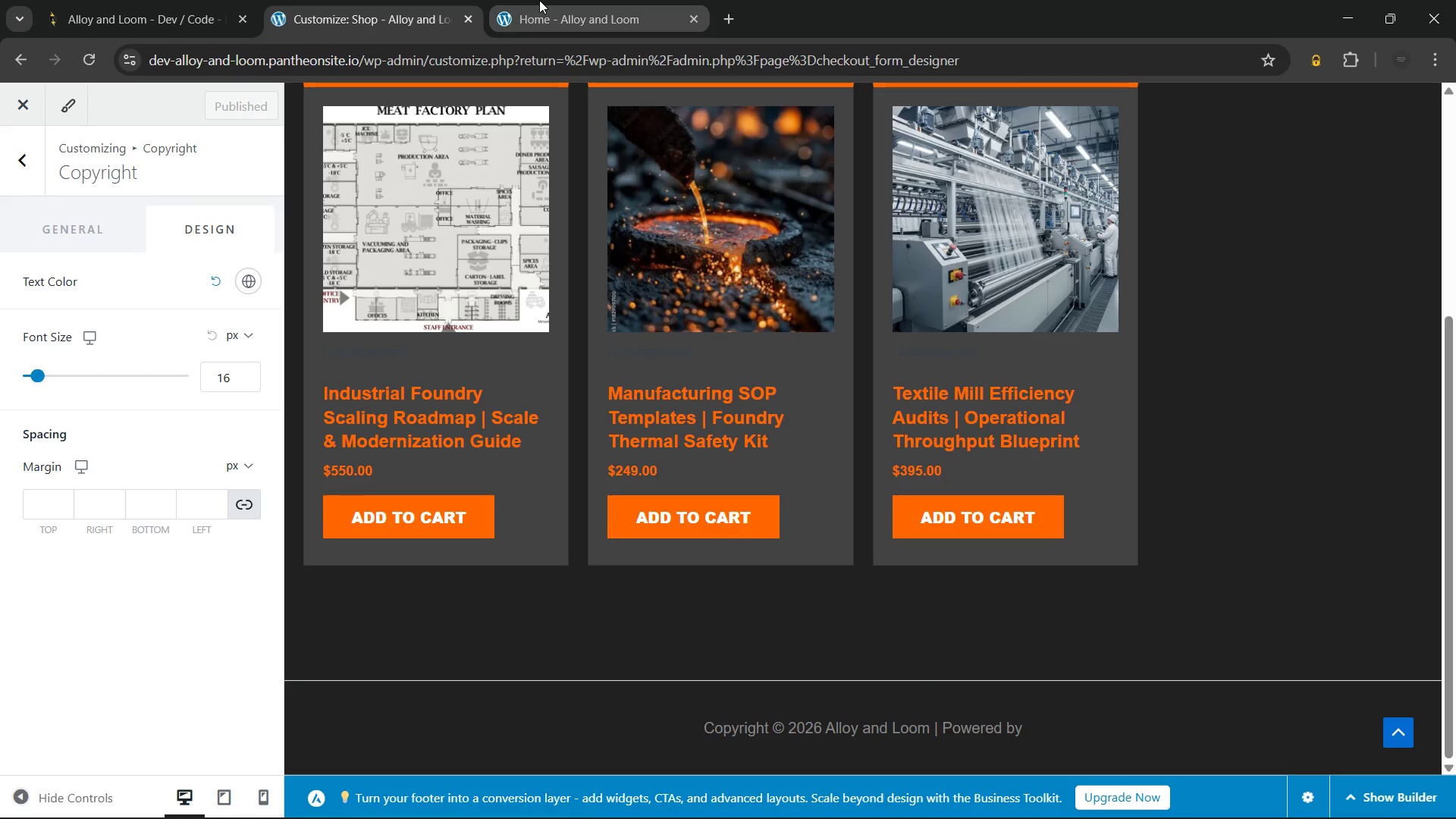 
left_click([539, 0])
 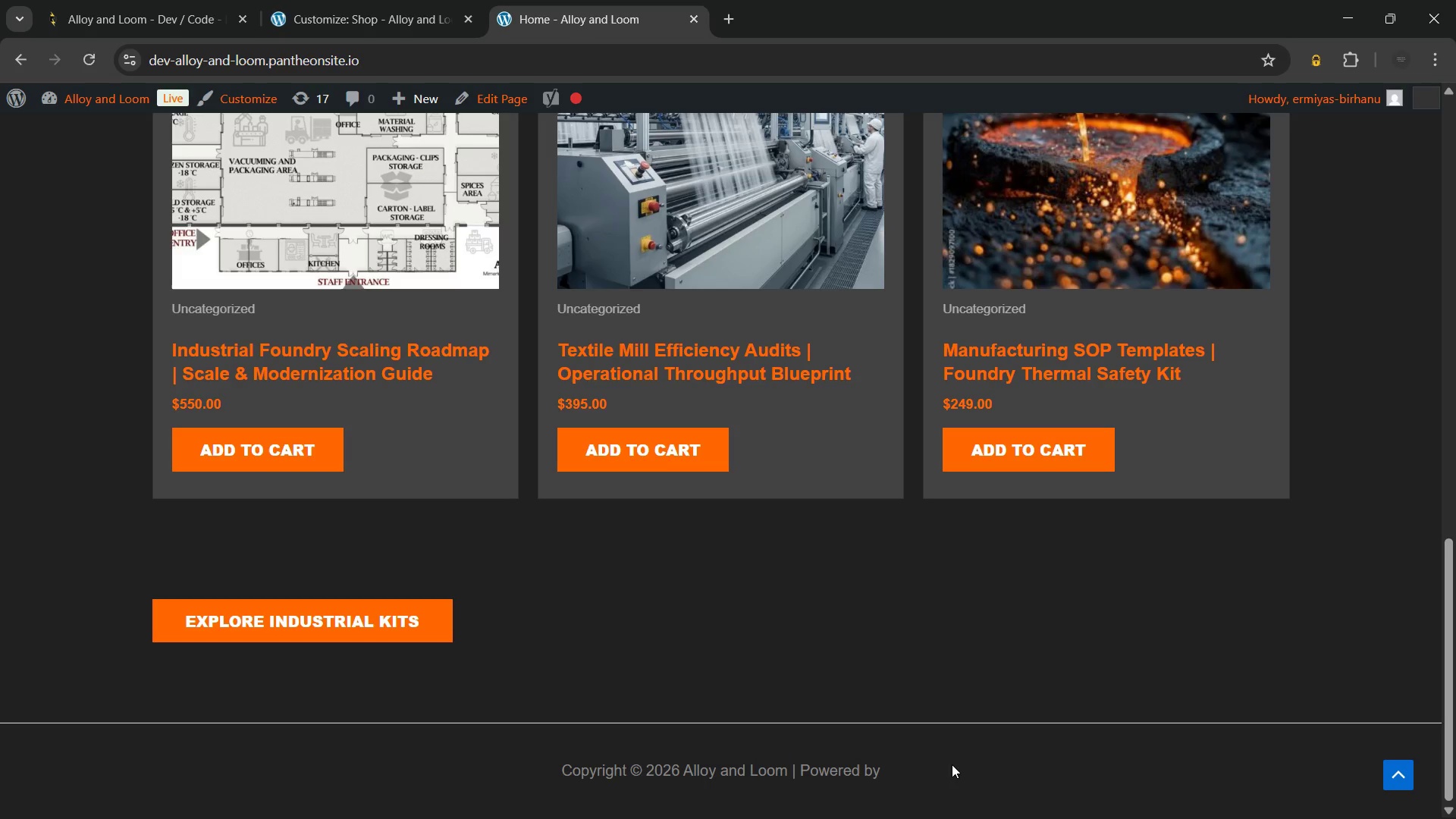 
left_click_drag(start_coordinate=[940, 774], to_coordinate=[538, 764])
 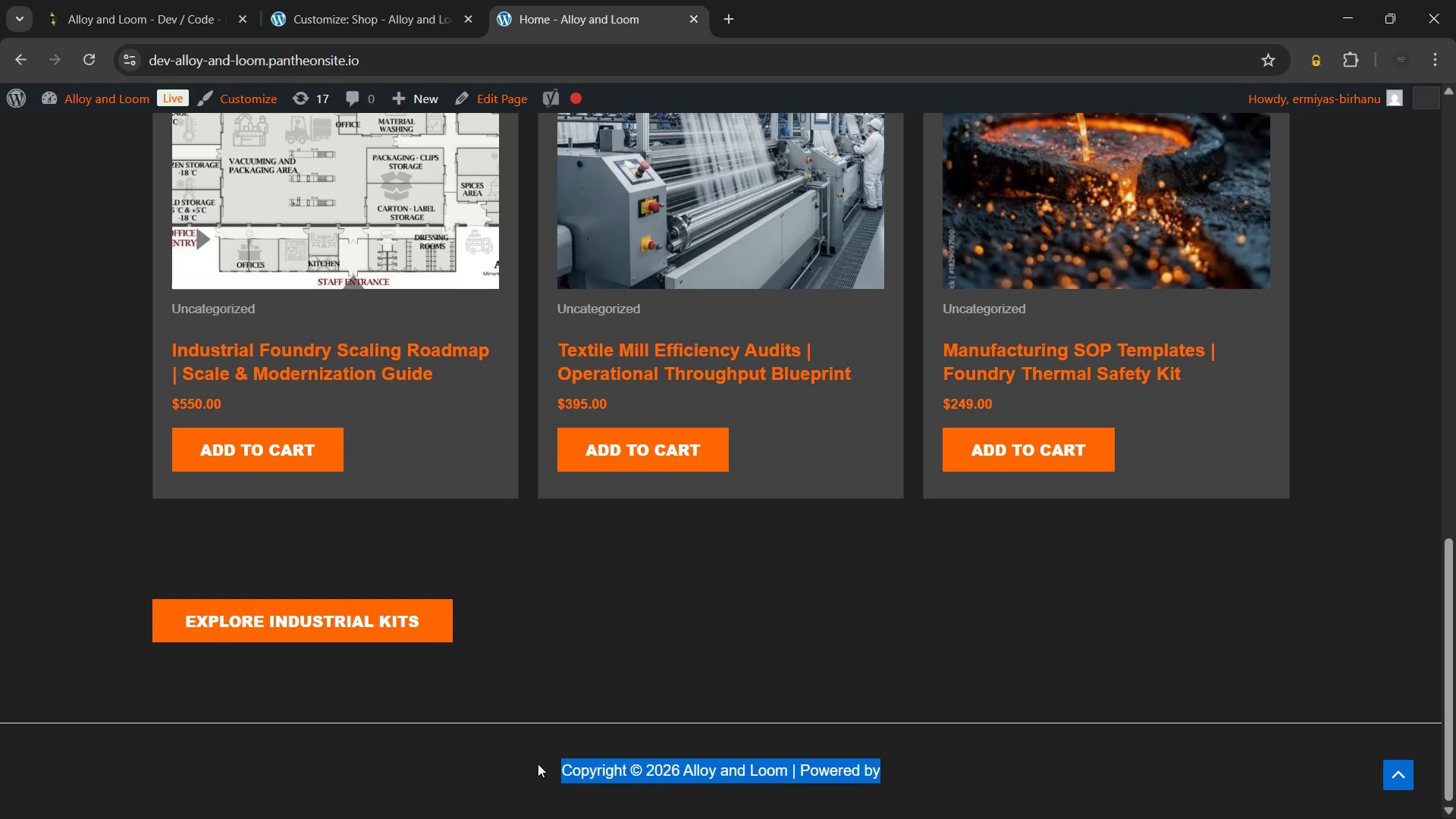 
left_click([538, 764])
 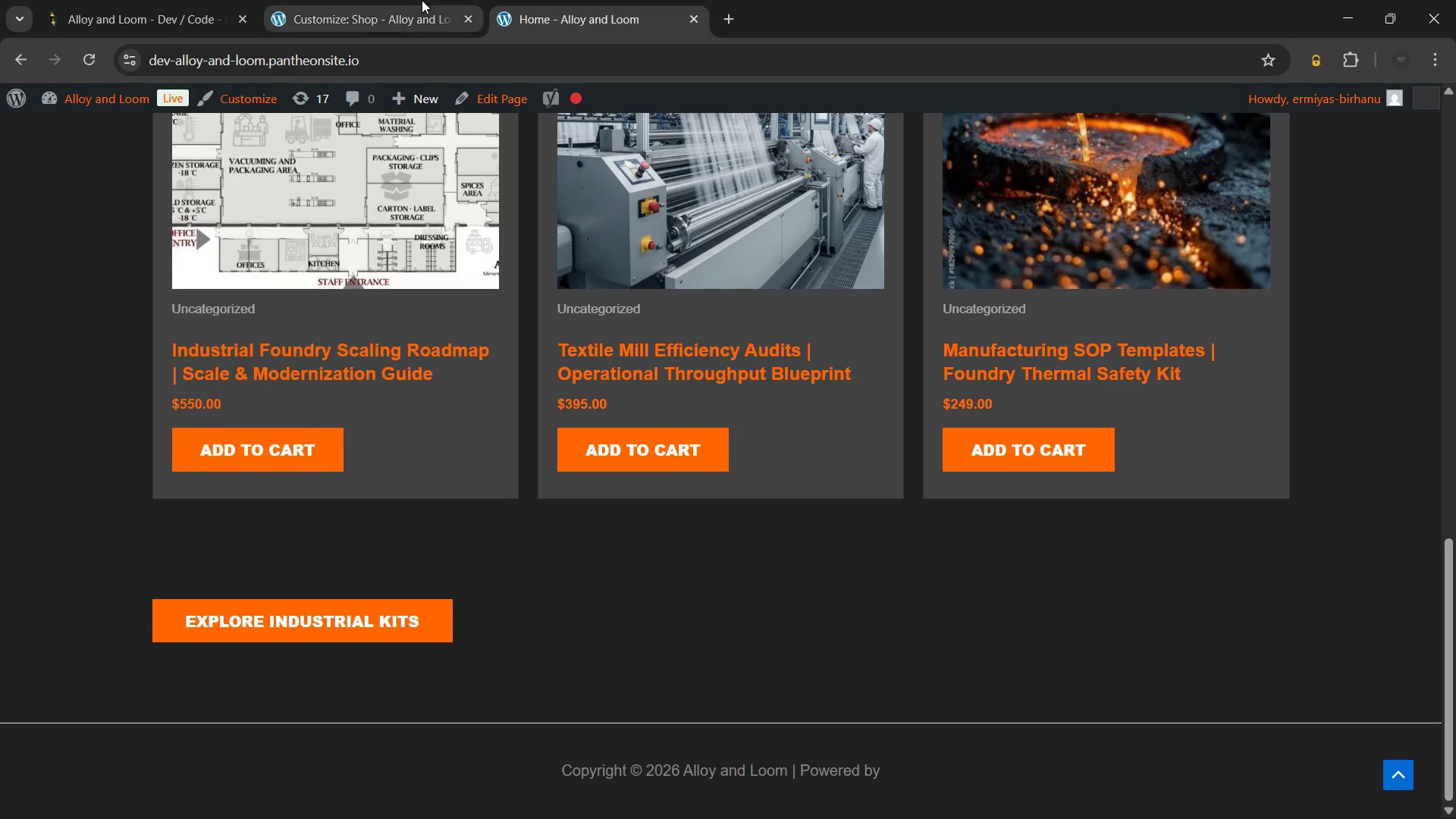 
left_click([422, 0])
 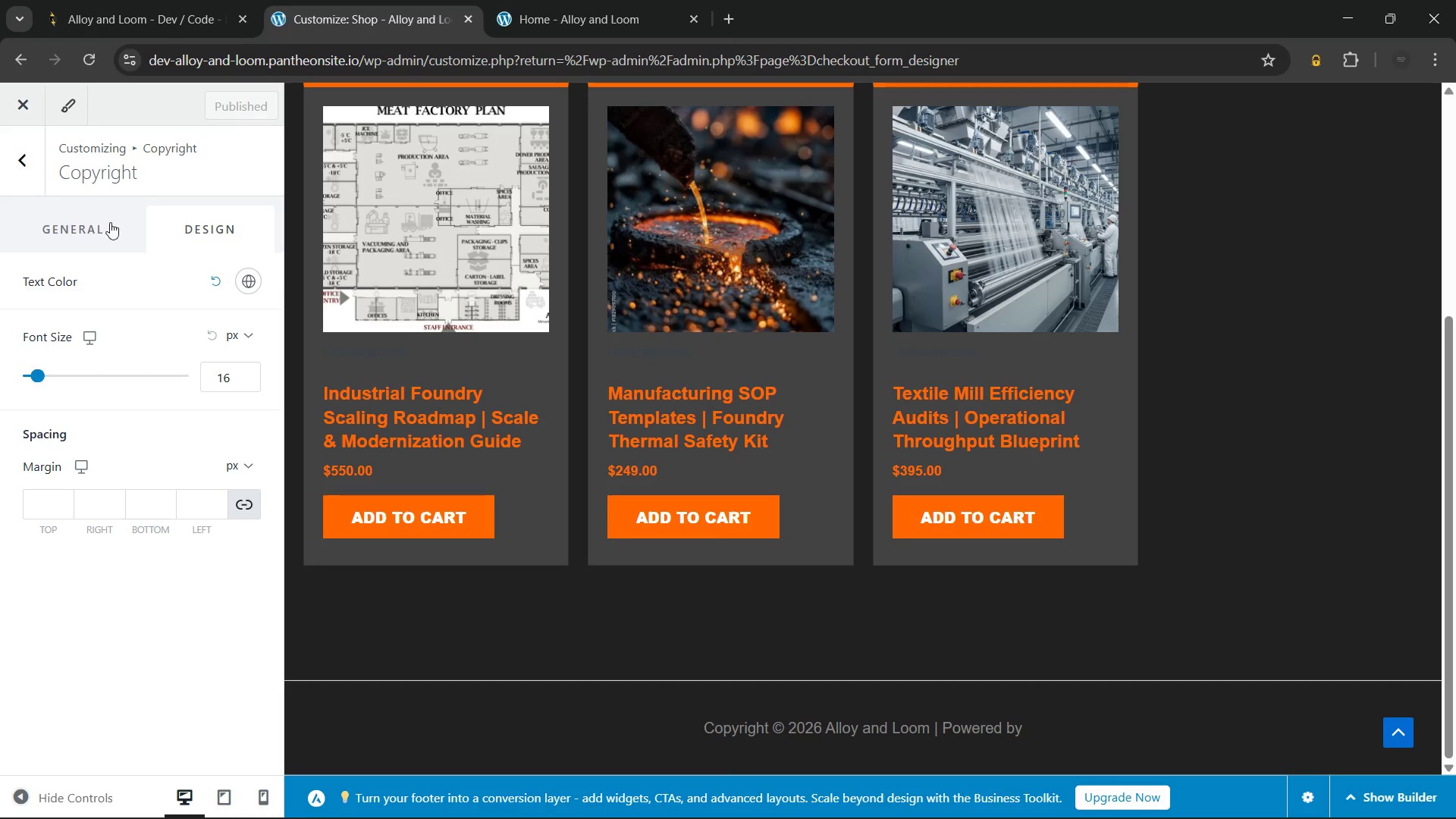 
left_click([99, 227])
 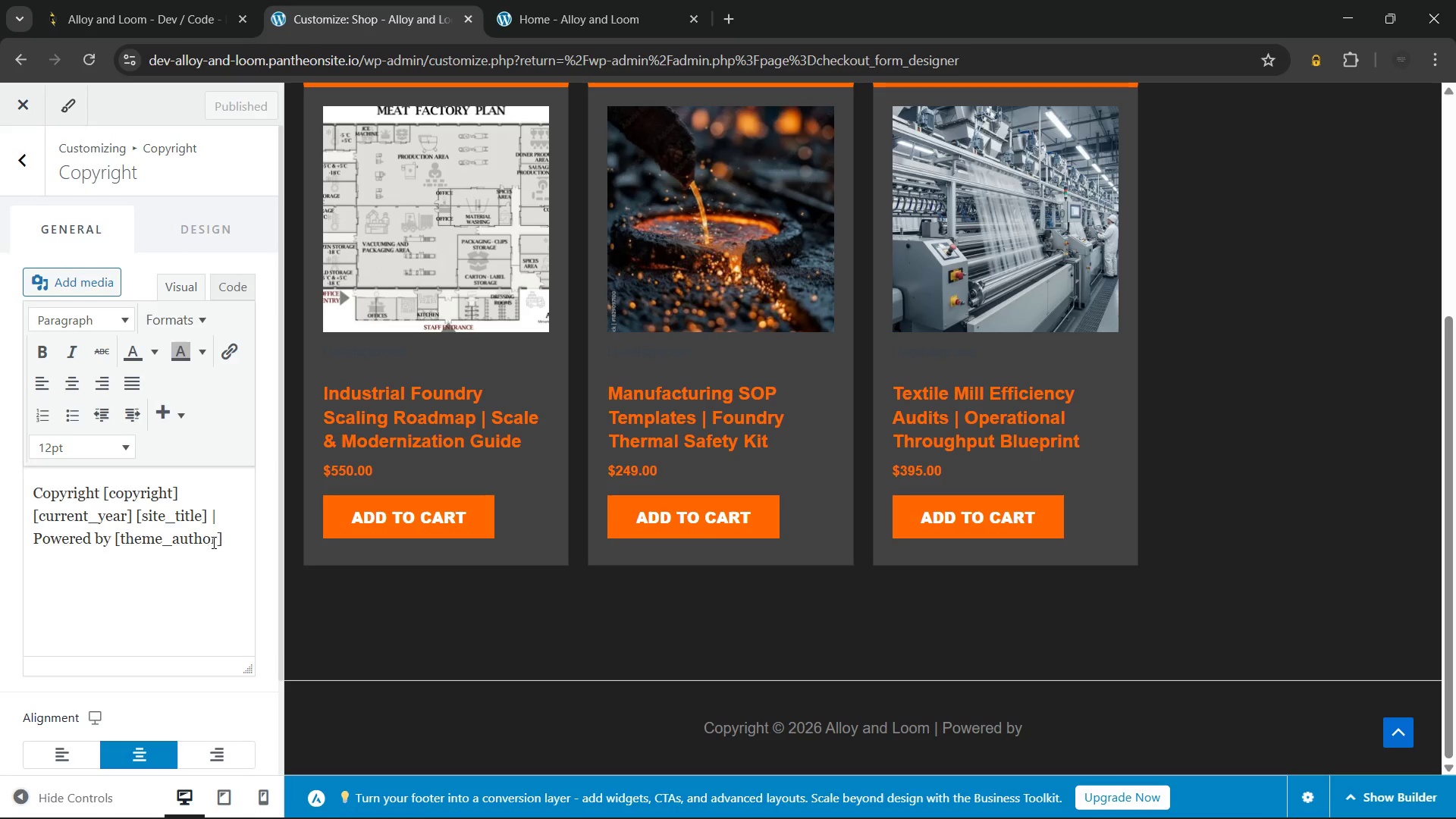 
left_click([218, 540])
 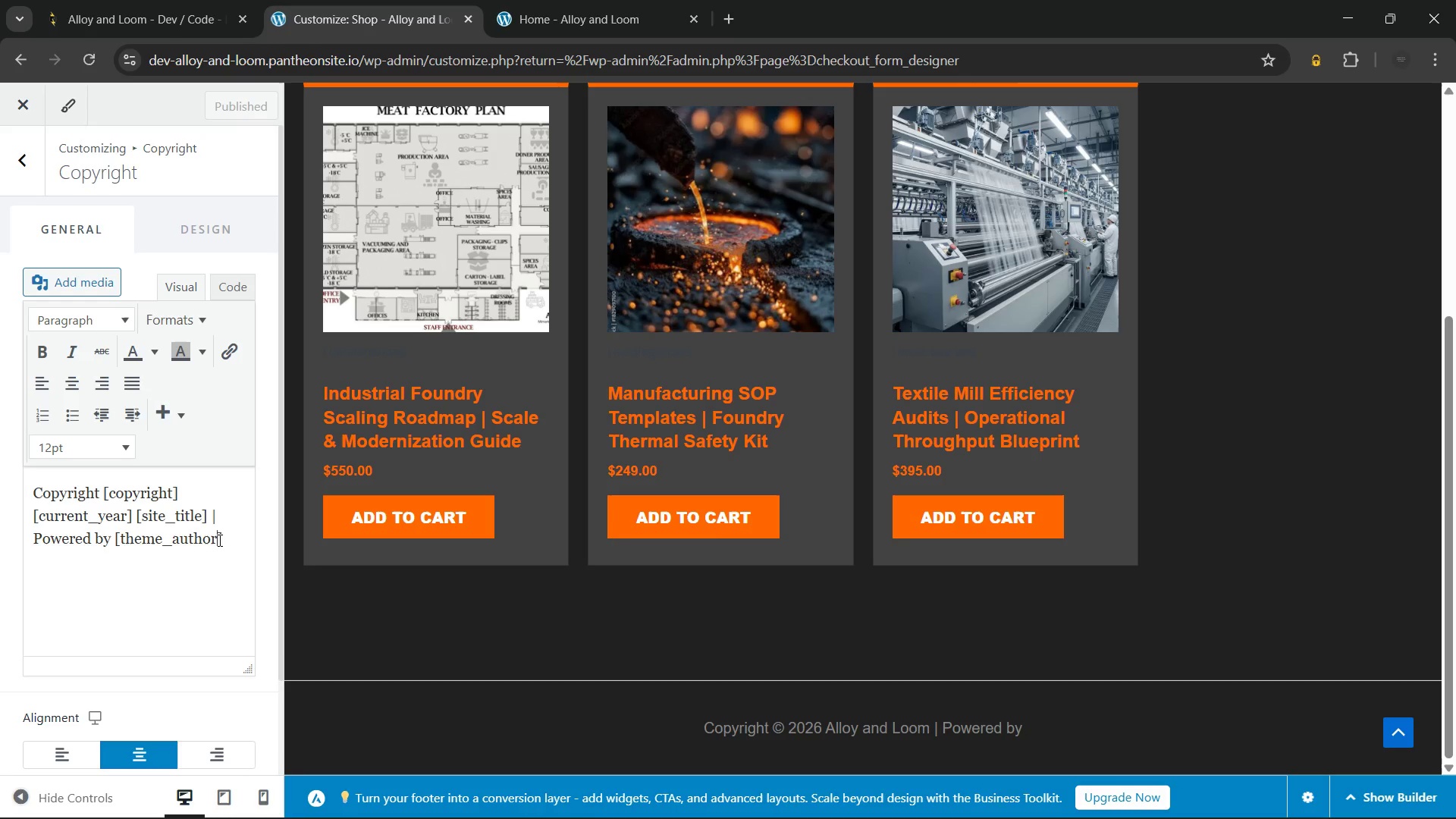 
wait(7.05)
 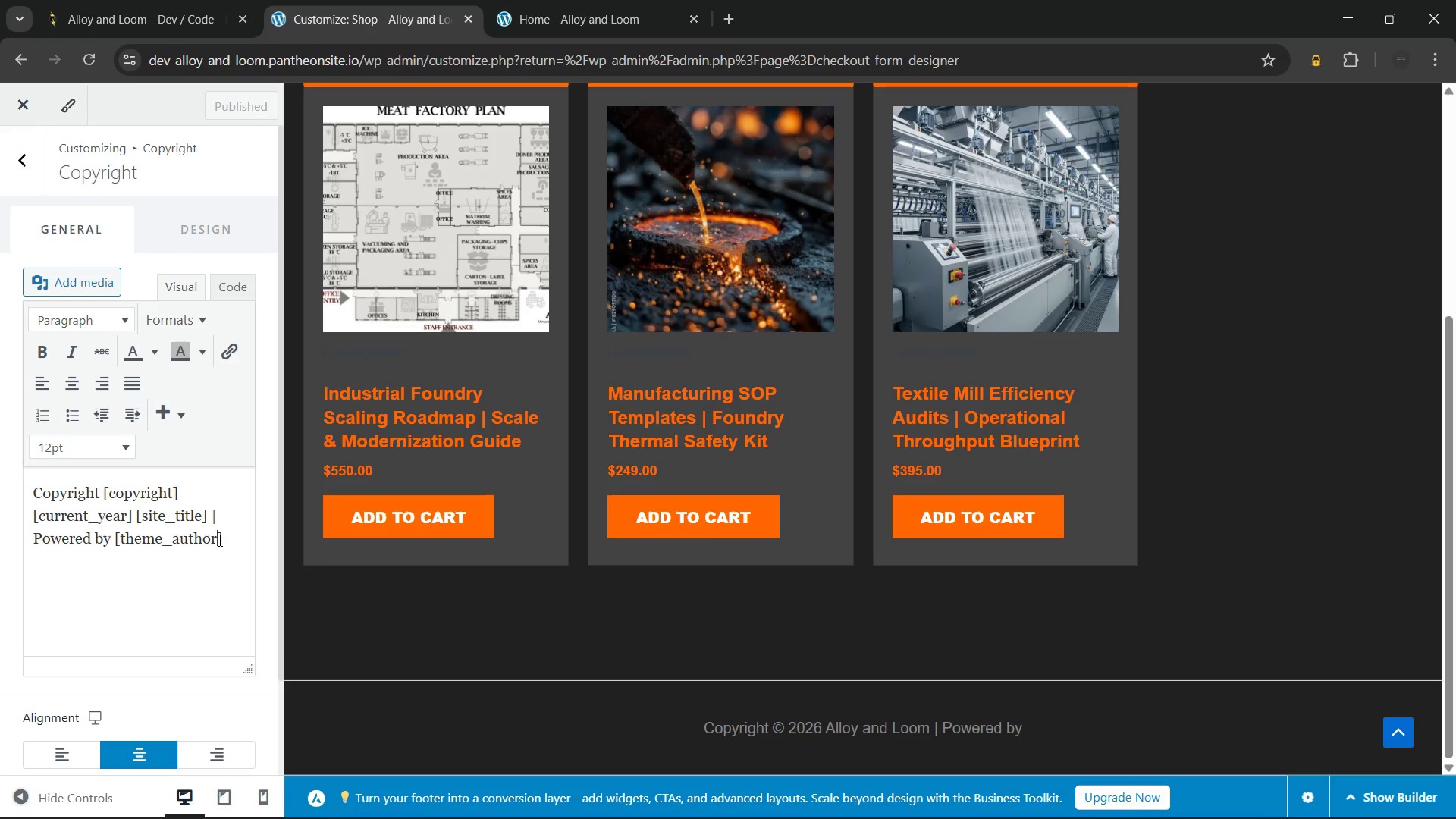 
left_click([193, 227])
 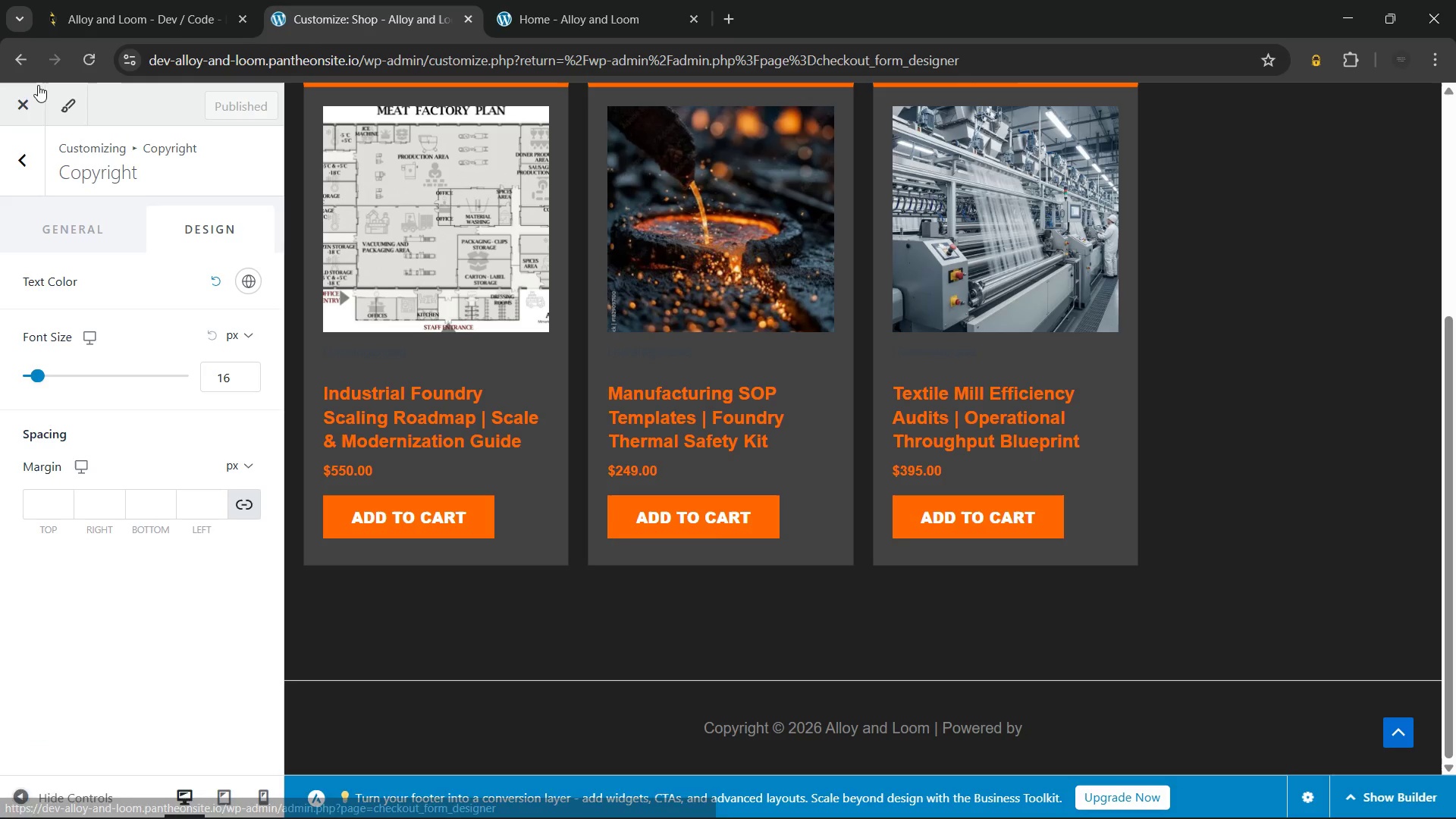 
left_click([14, 155])
 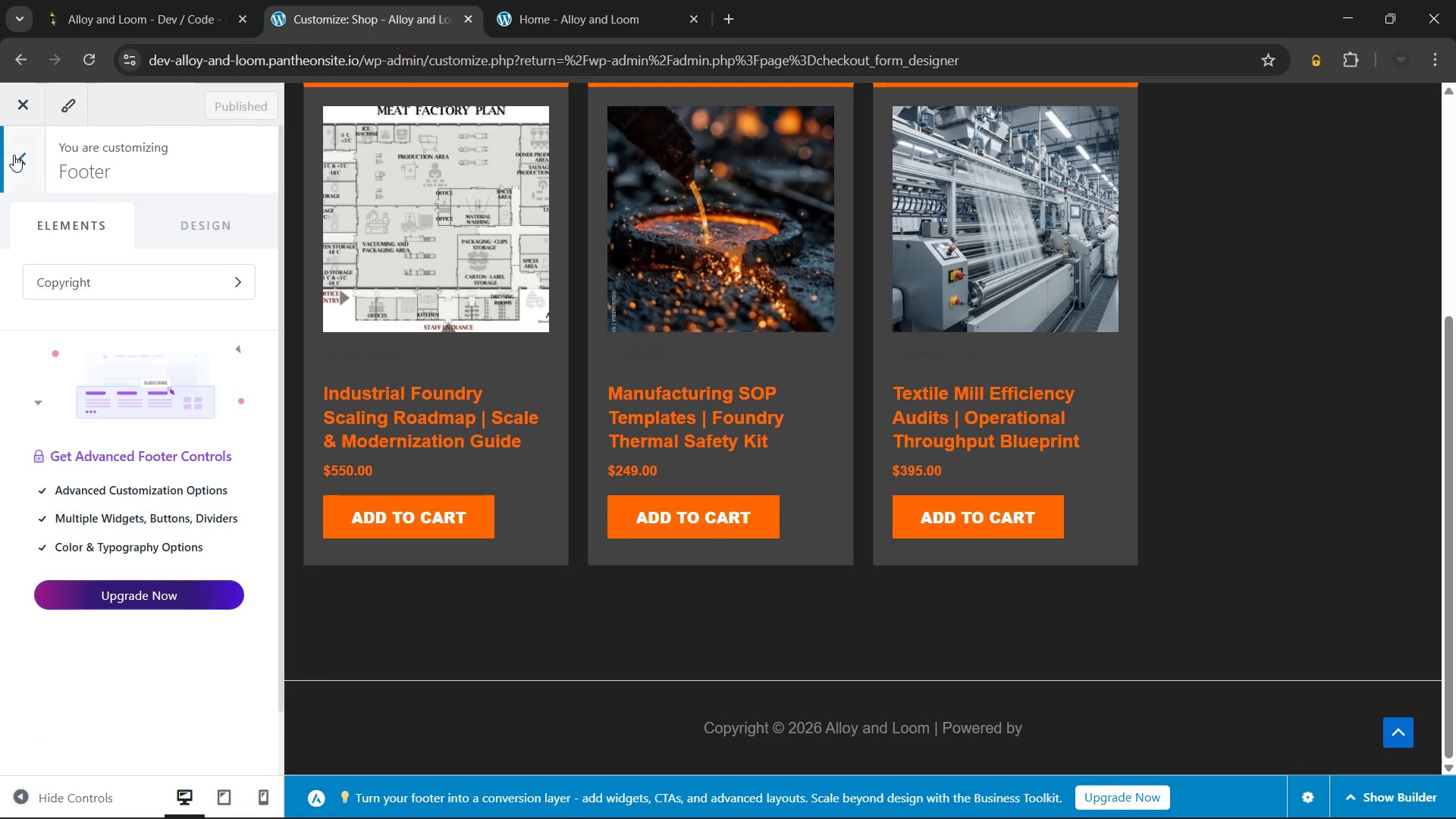 
left_click([14, 155])
 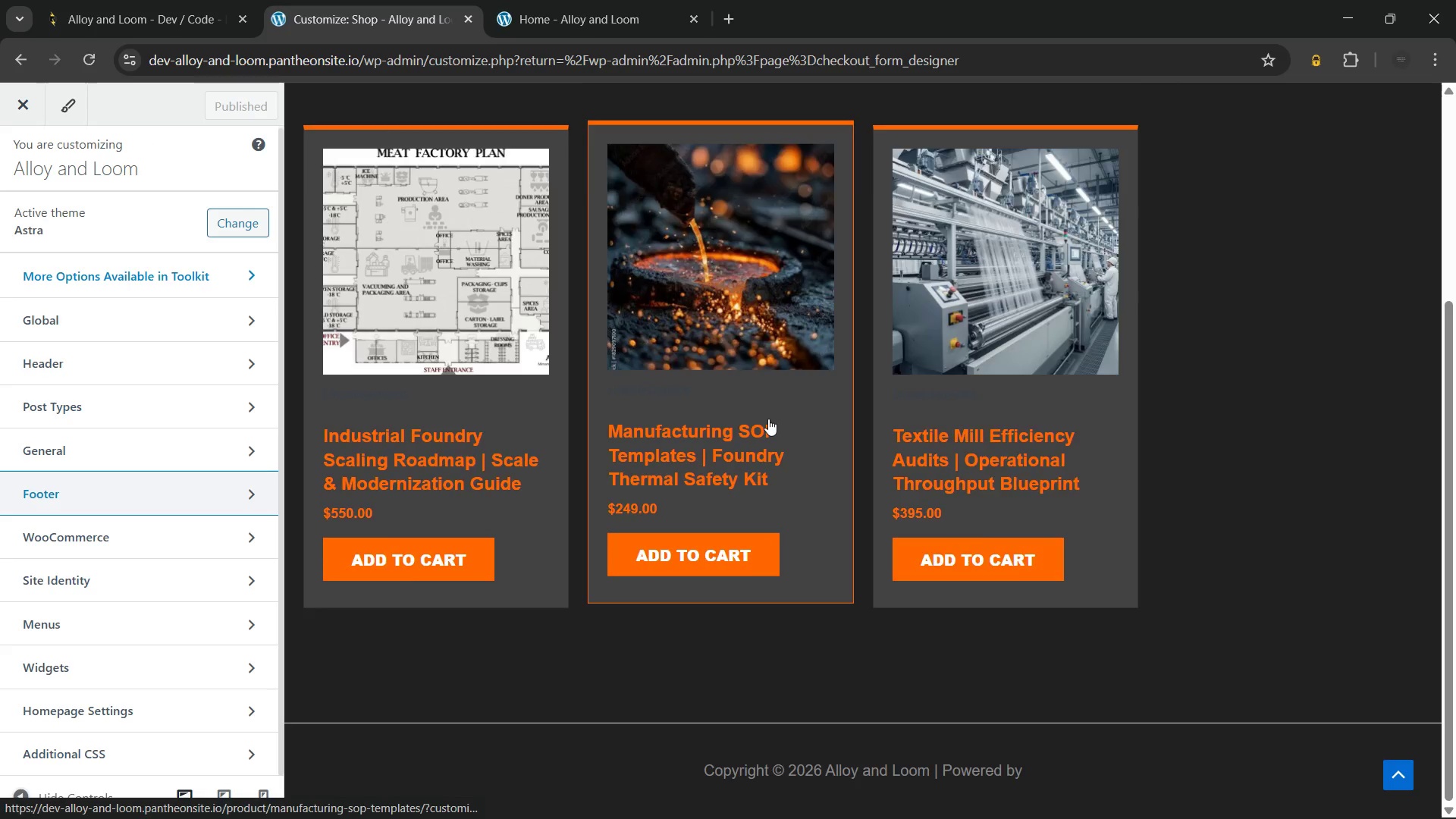 
left_click([657, 0])
 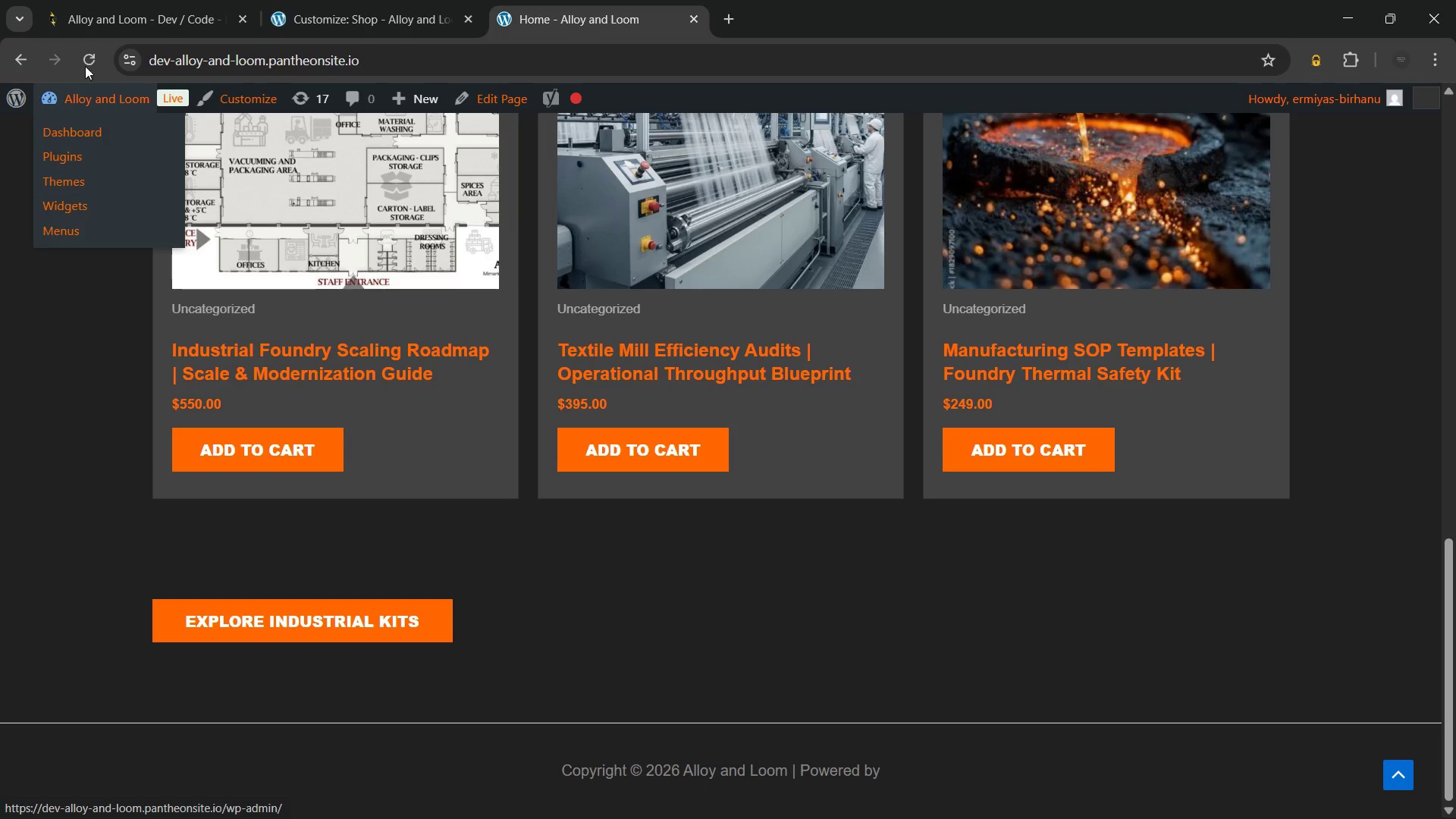 
left_click([86, 61])
 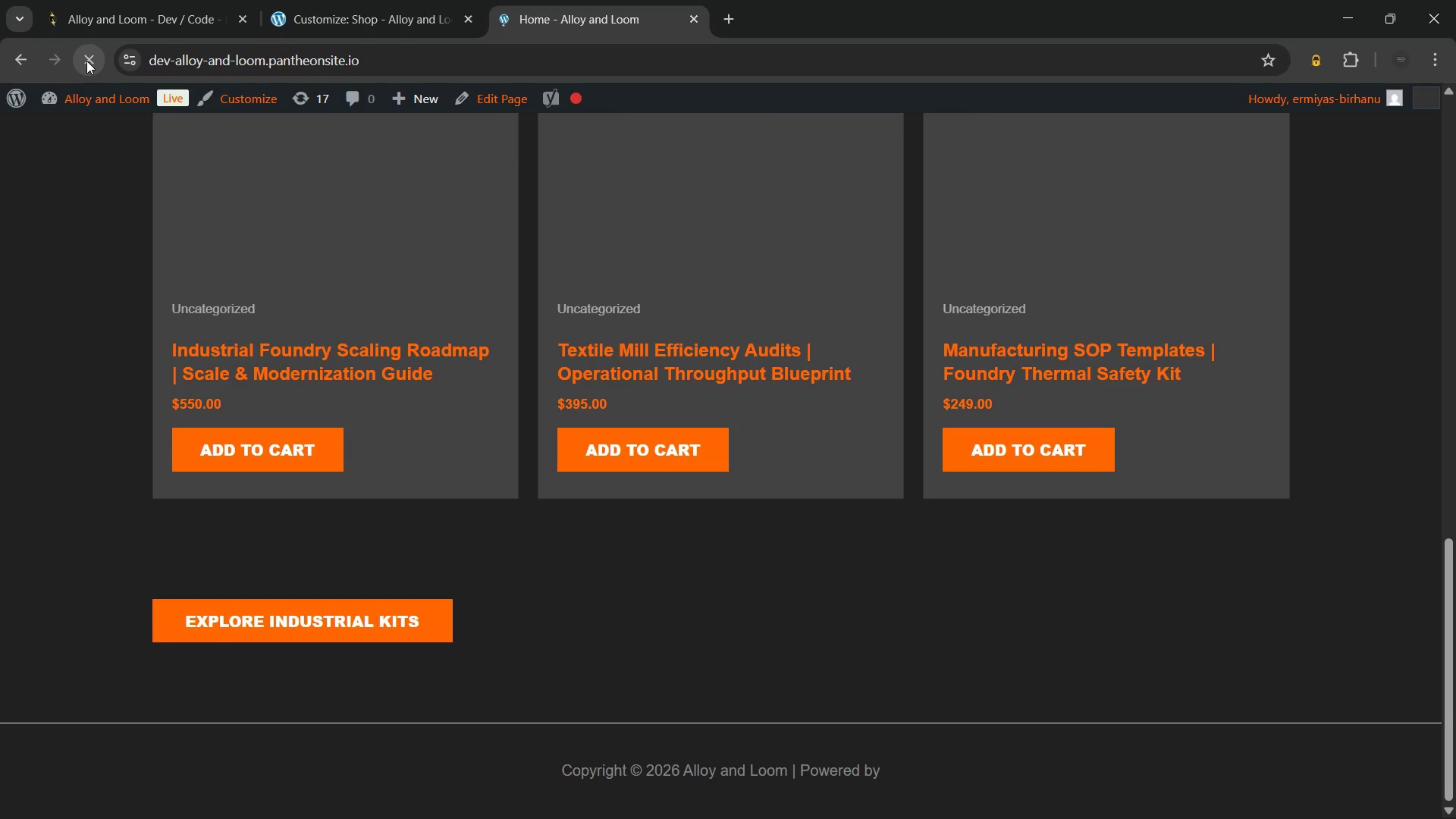 
mouse_move([494, 353])
 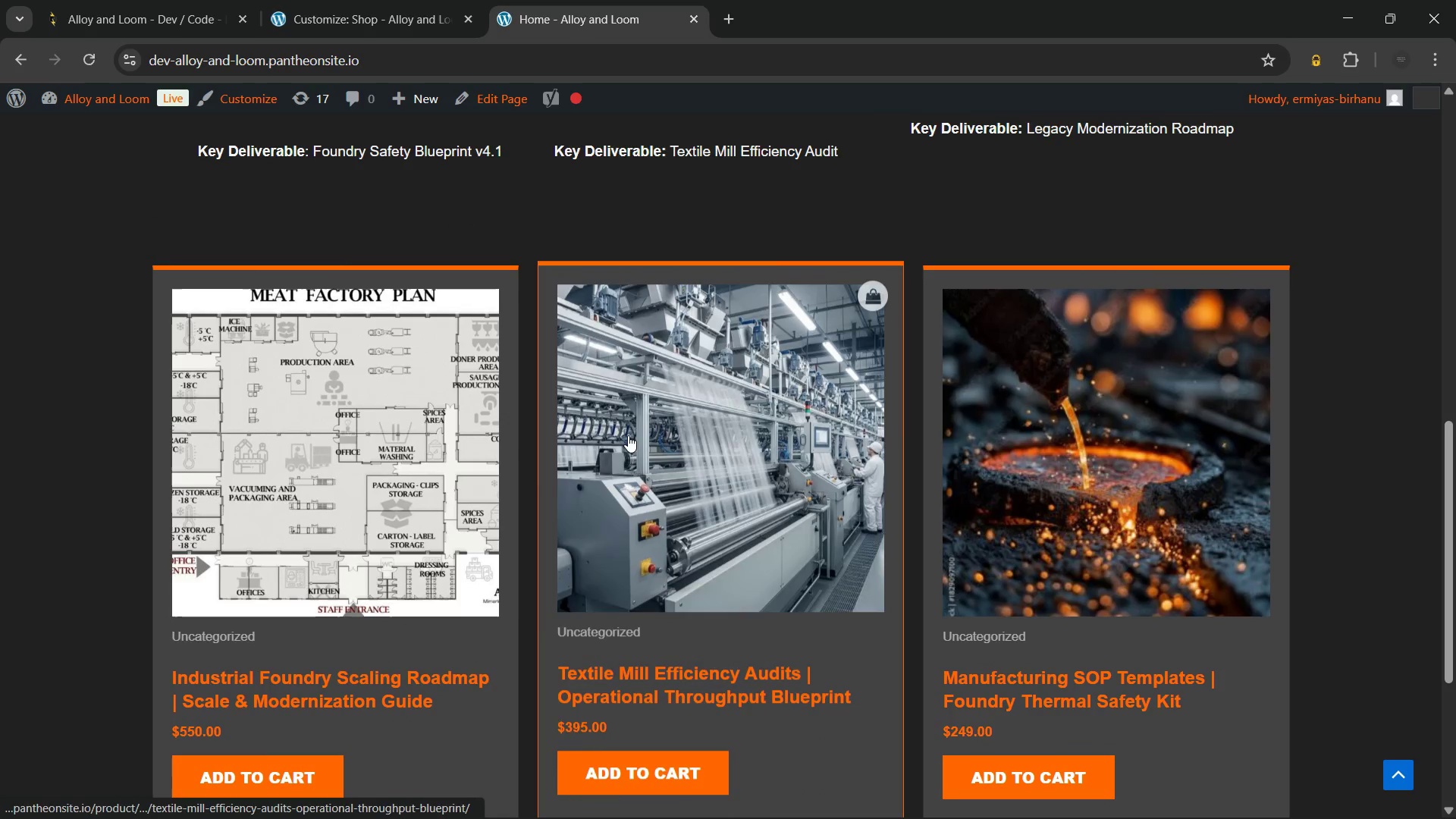 
left_click([628, 435])
 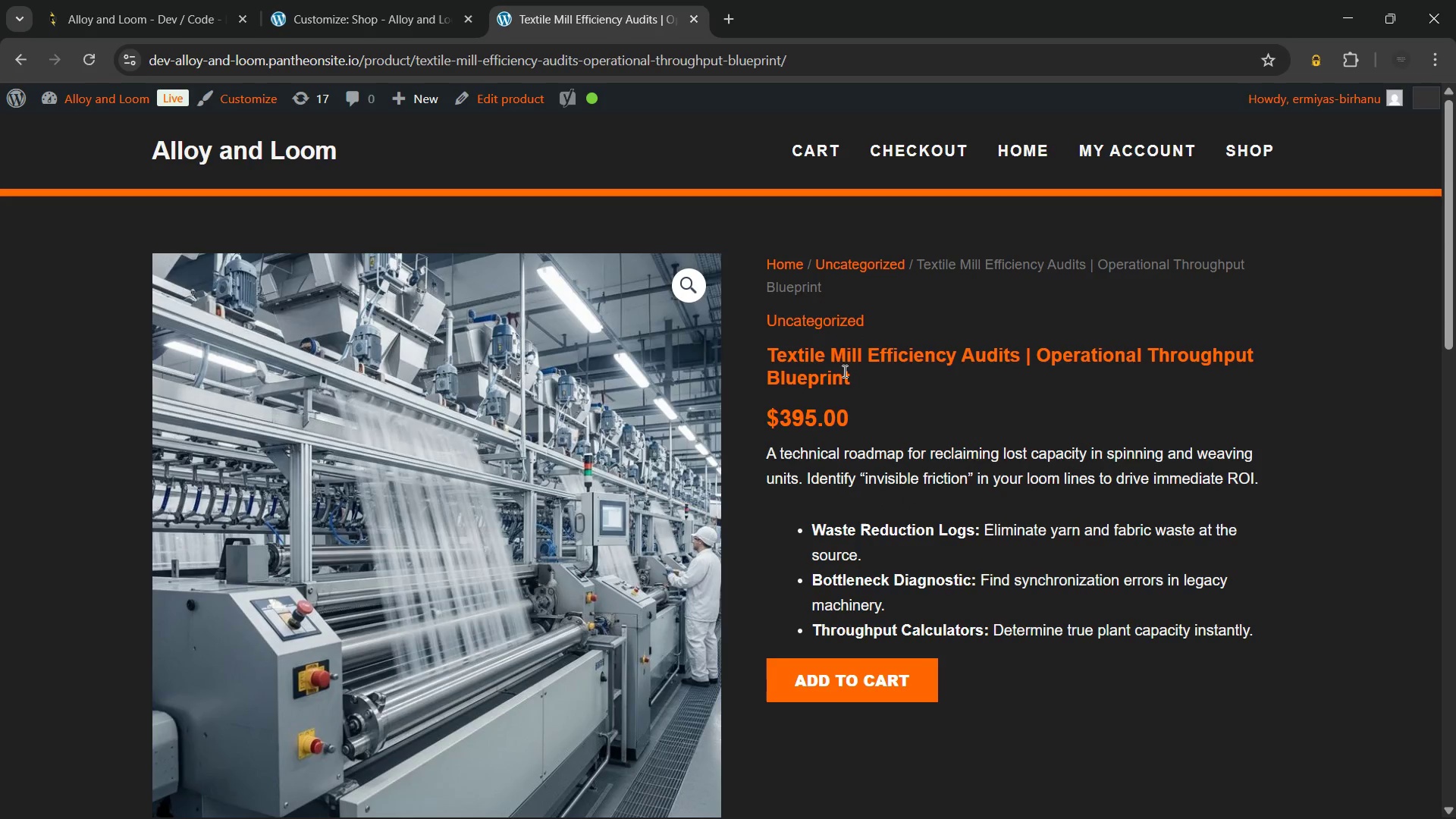 
left_click_drag(start_coordinate=[858, 382], to_coordinate=[767, 348])
 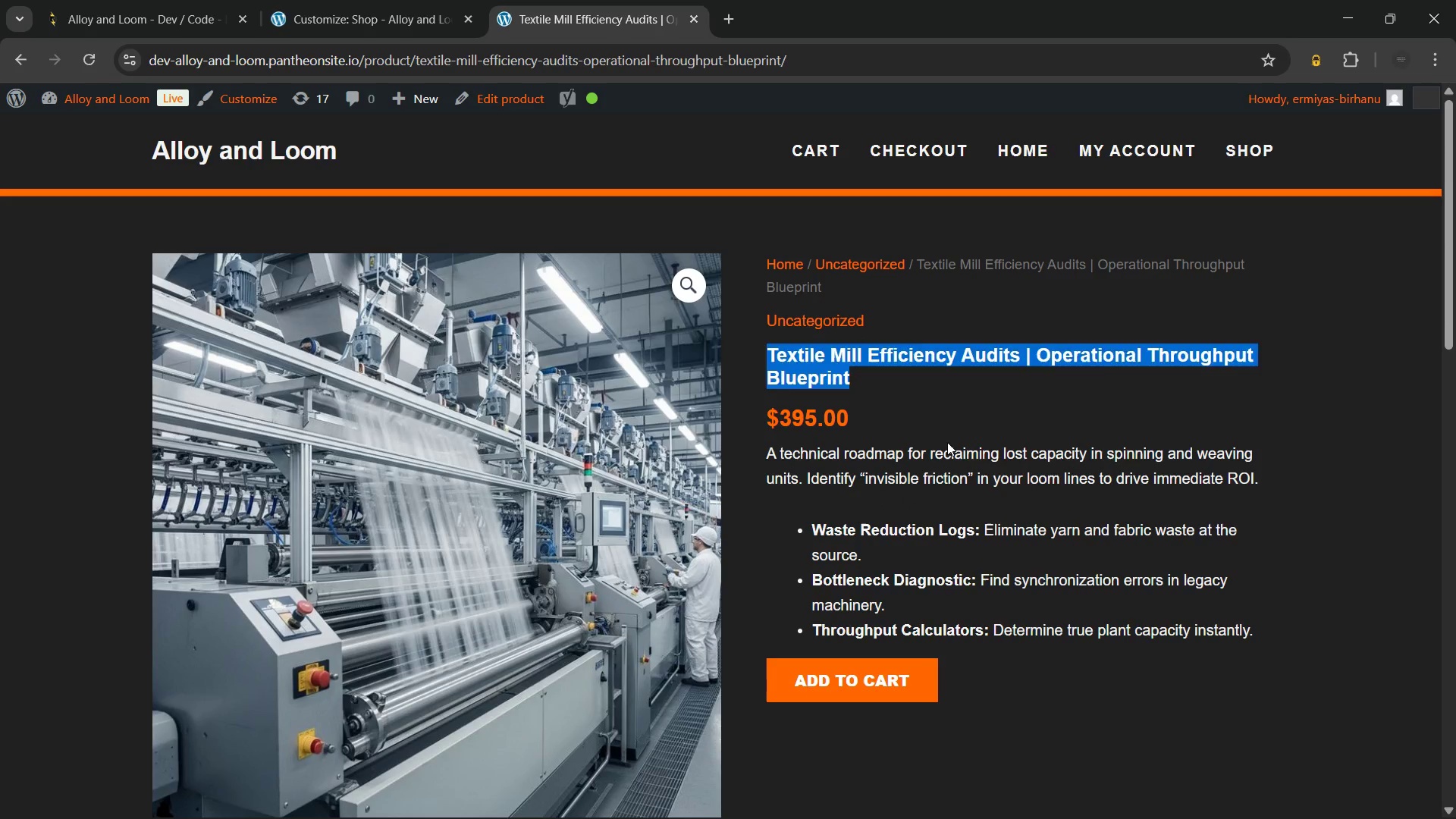 
left_click([947, 442])
 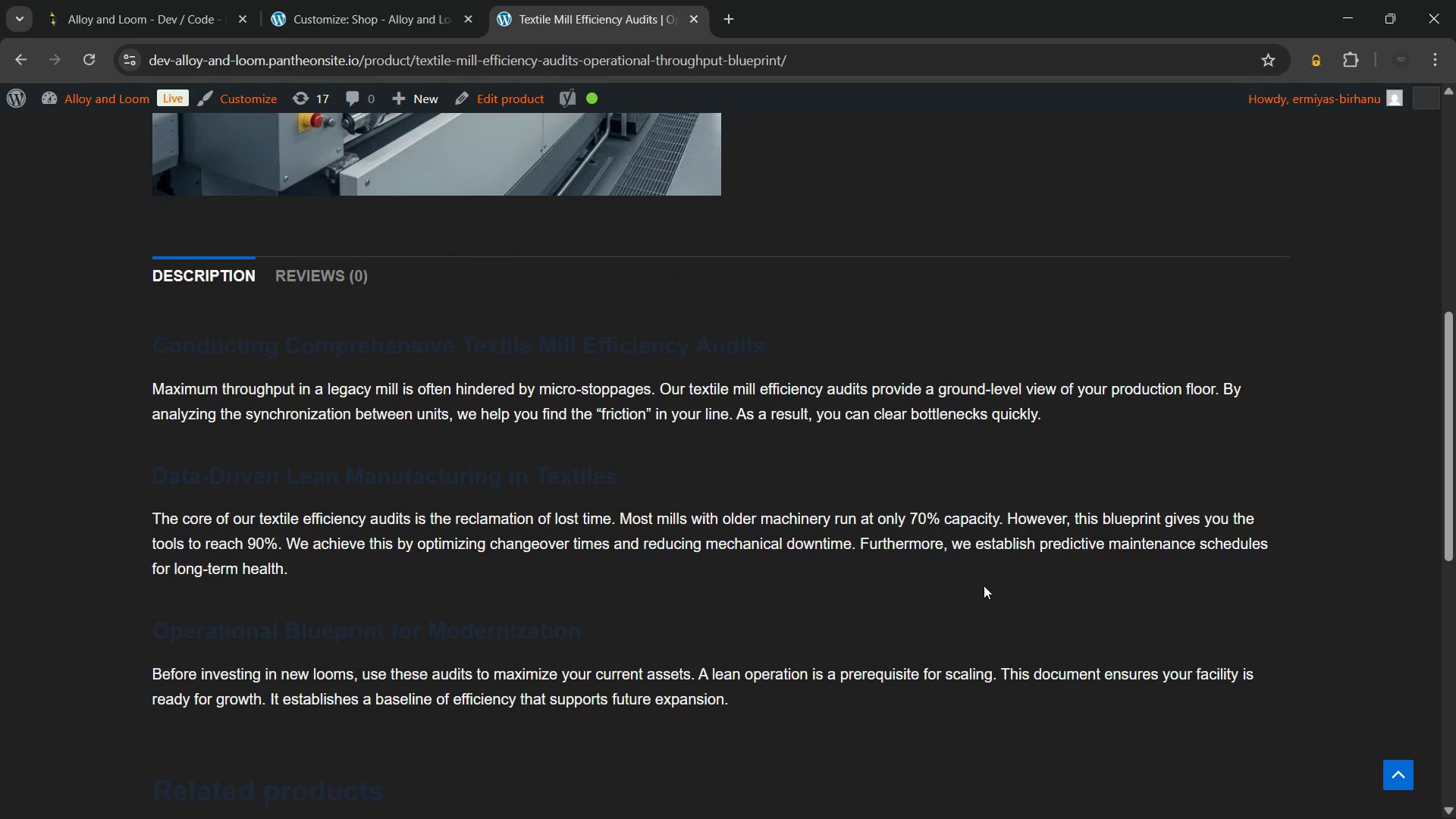 
wait(20.94)
 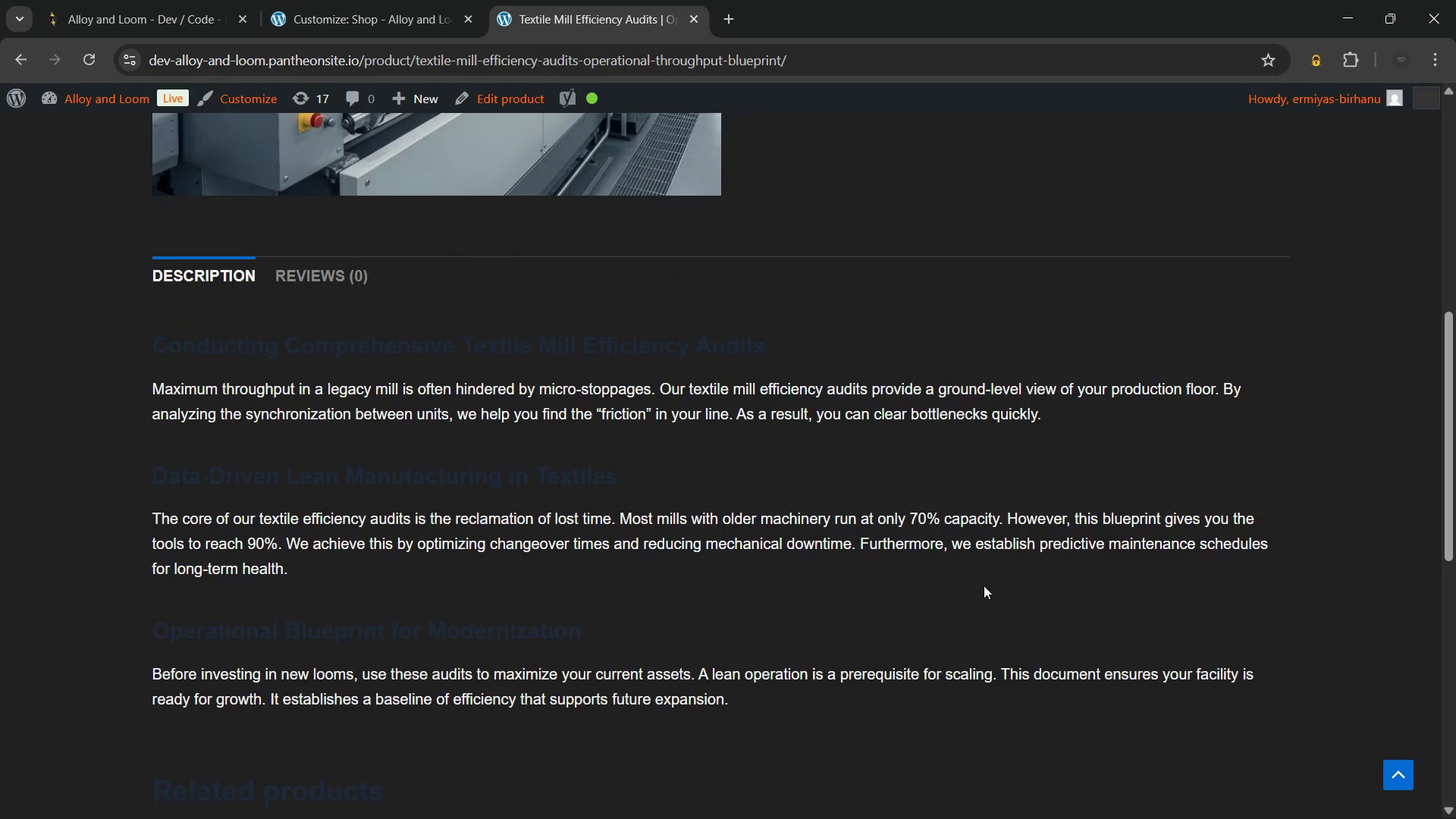 
left_click([894, 154])
 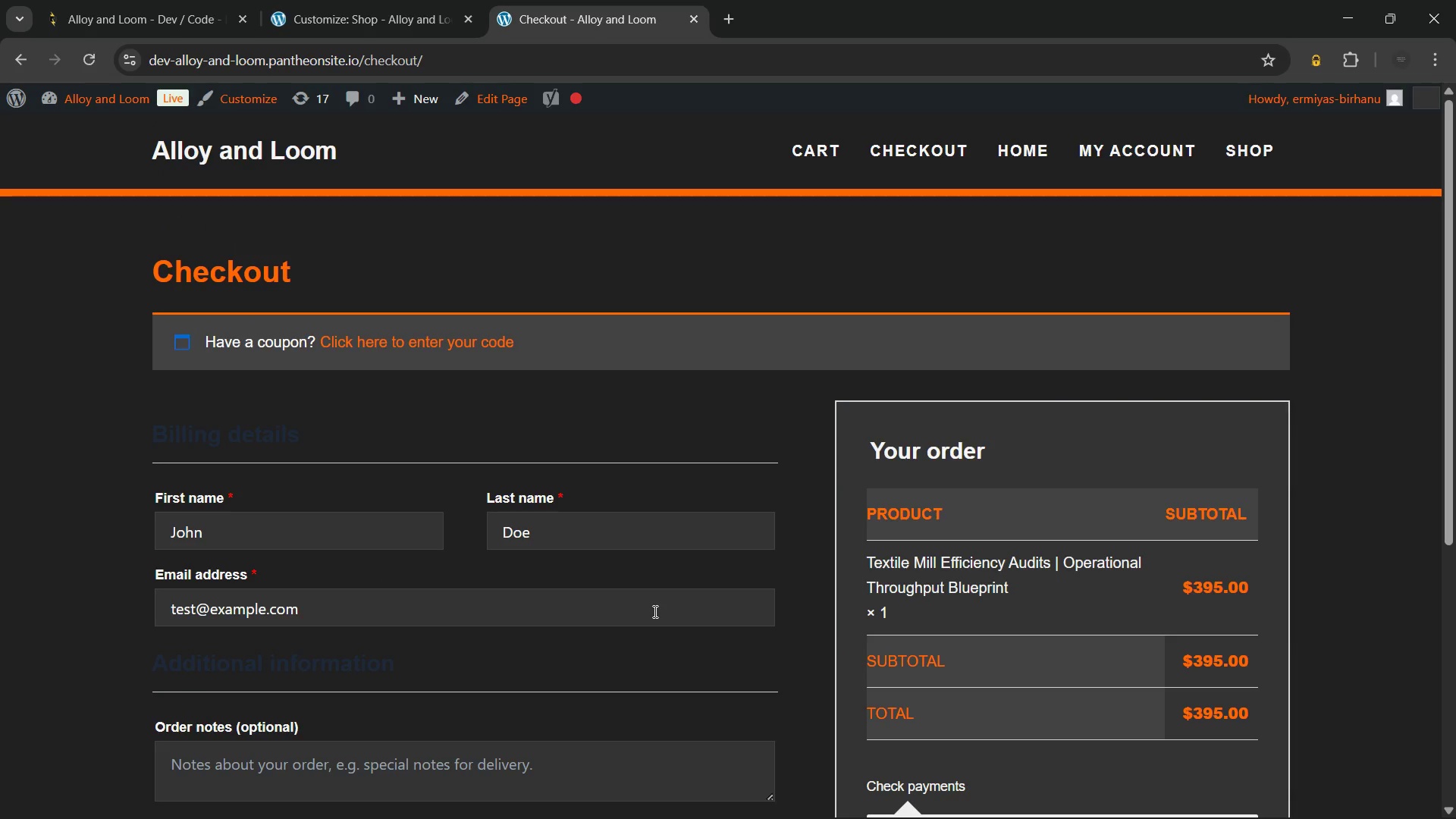 
wait(24.34)
 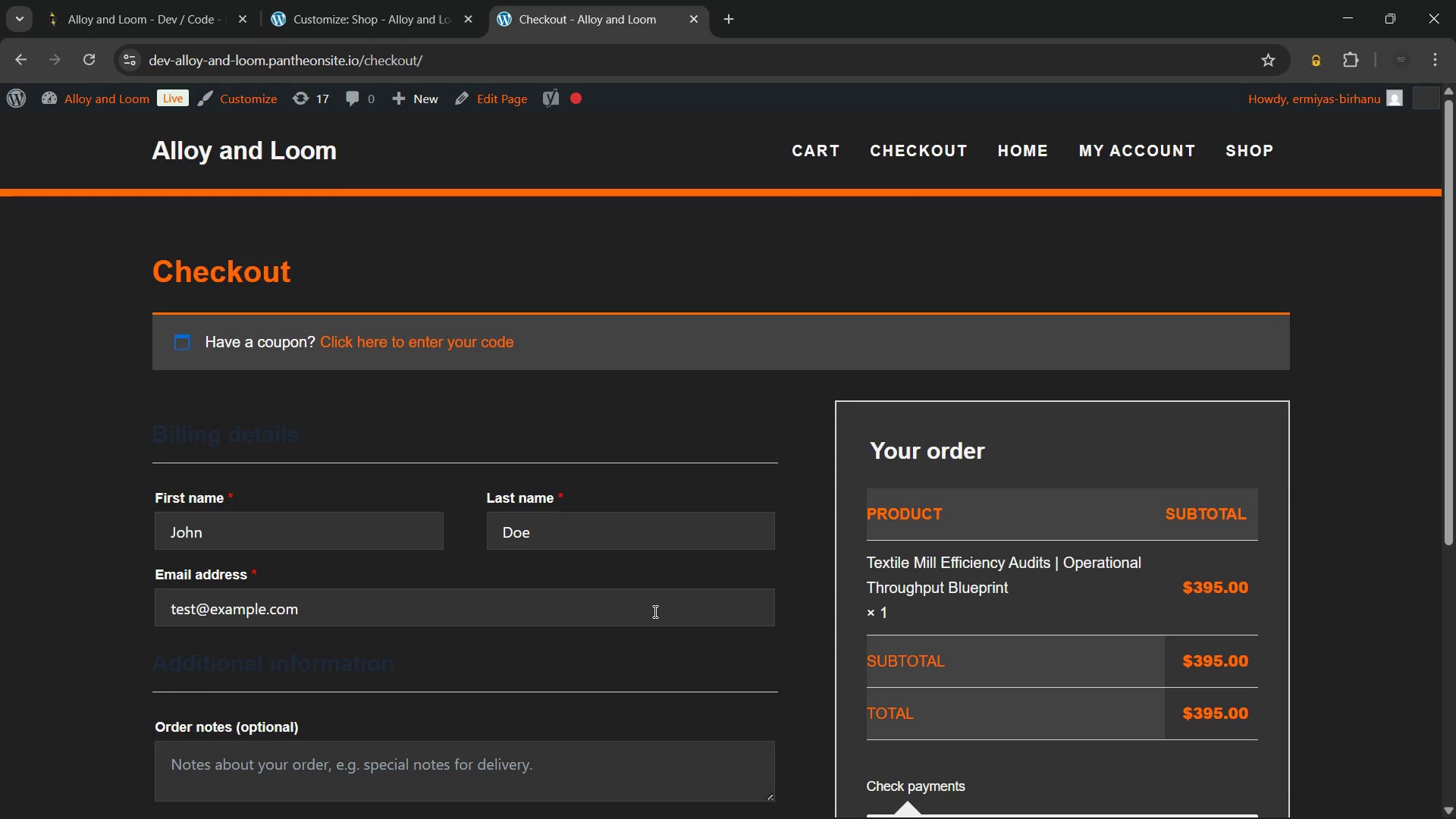 
left_click([380, 432])
 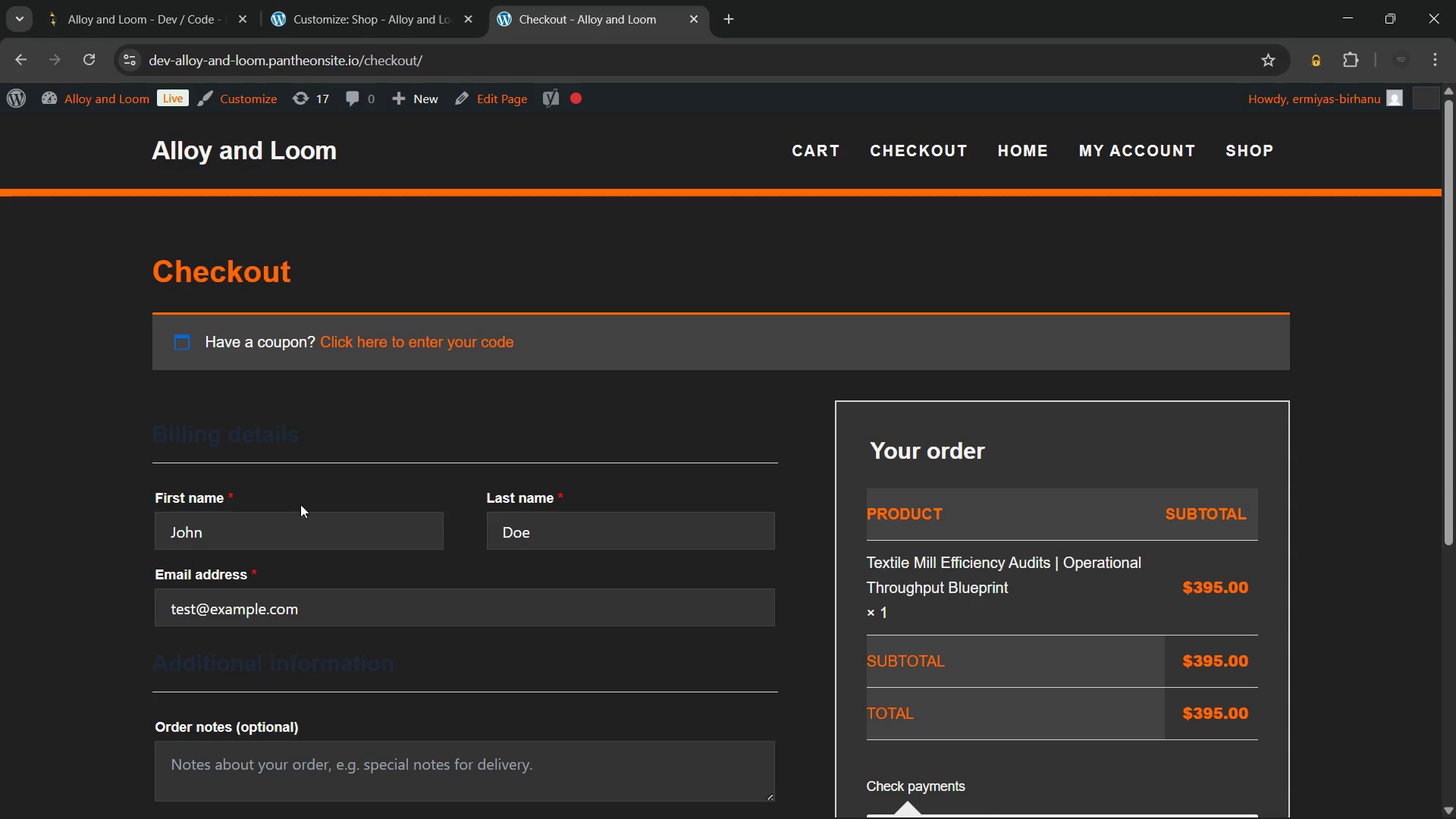 
left_click([273, 538])
 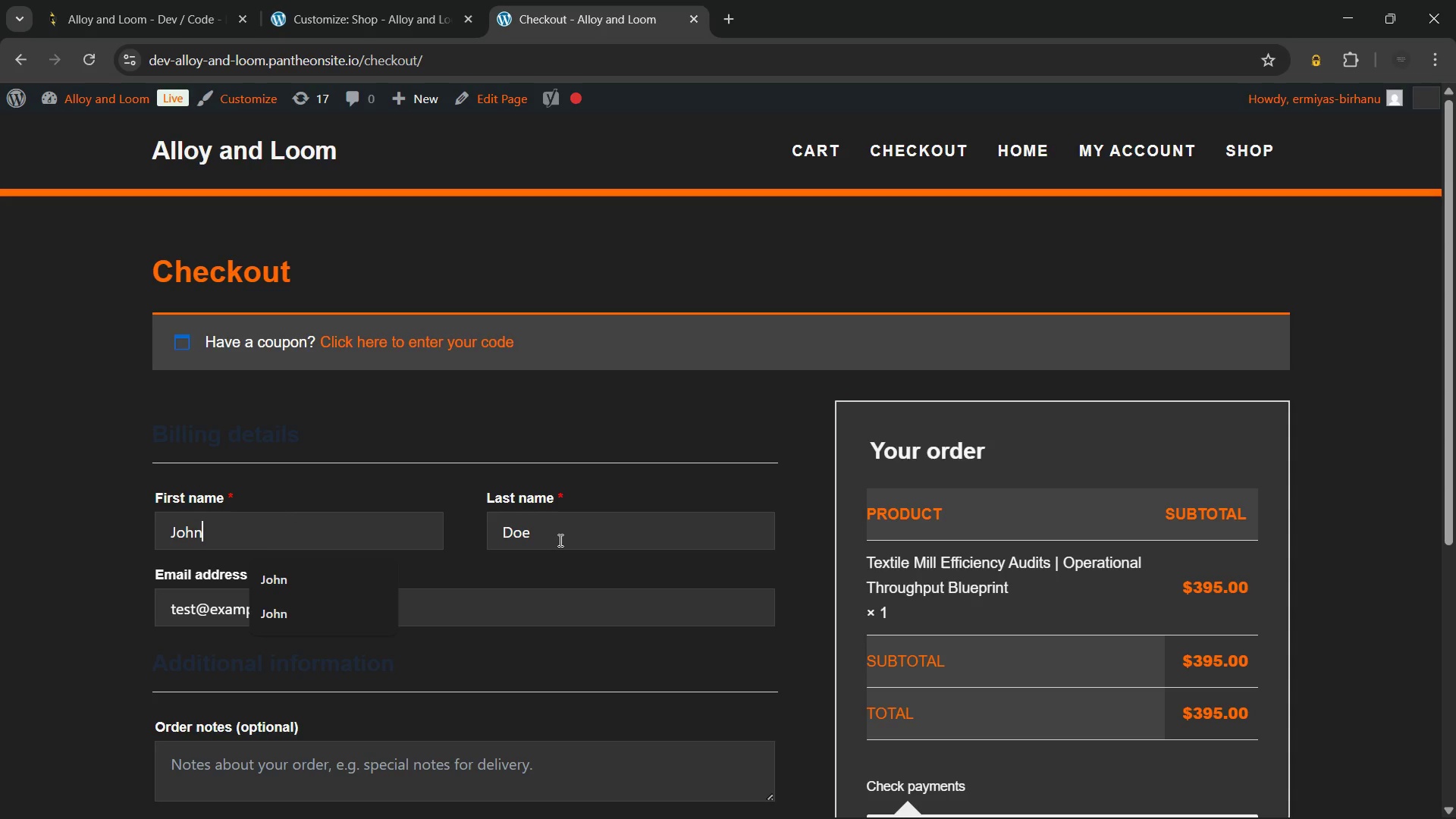 
left_click([559, 540])
 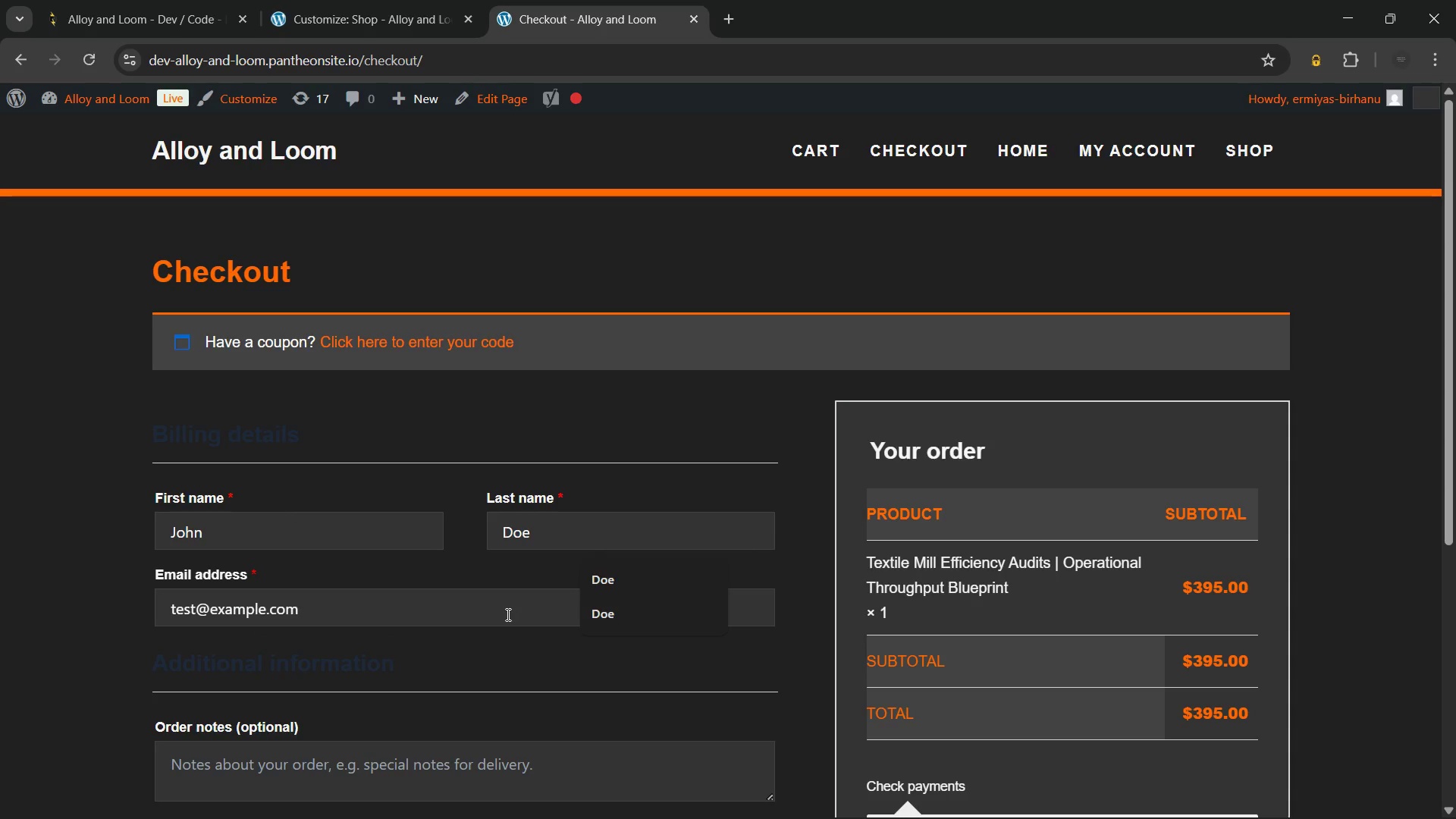 
left_click([507, 614])
 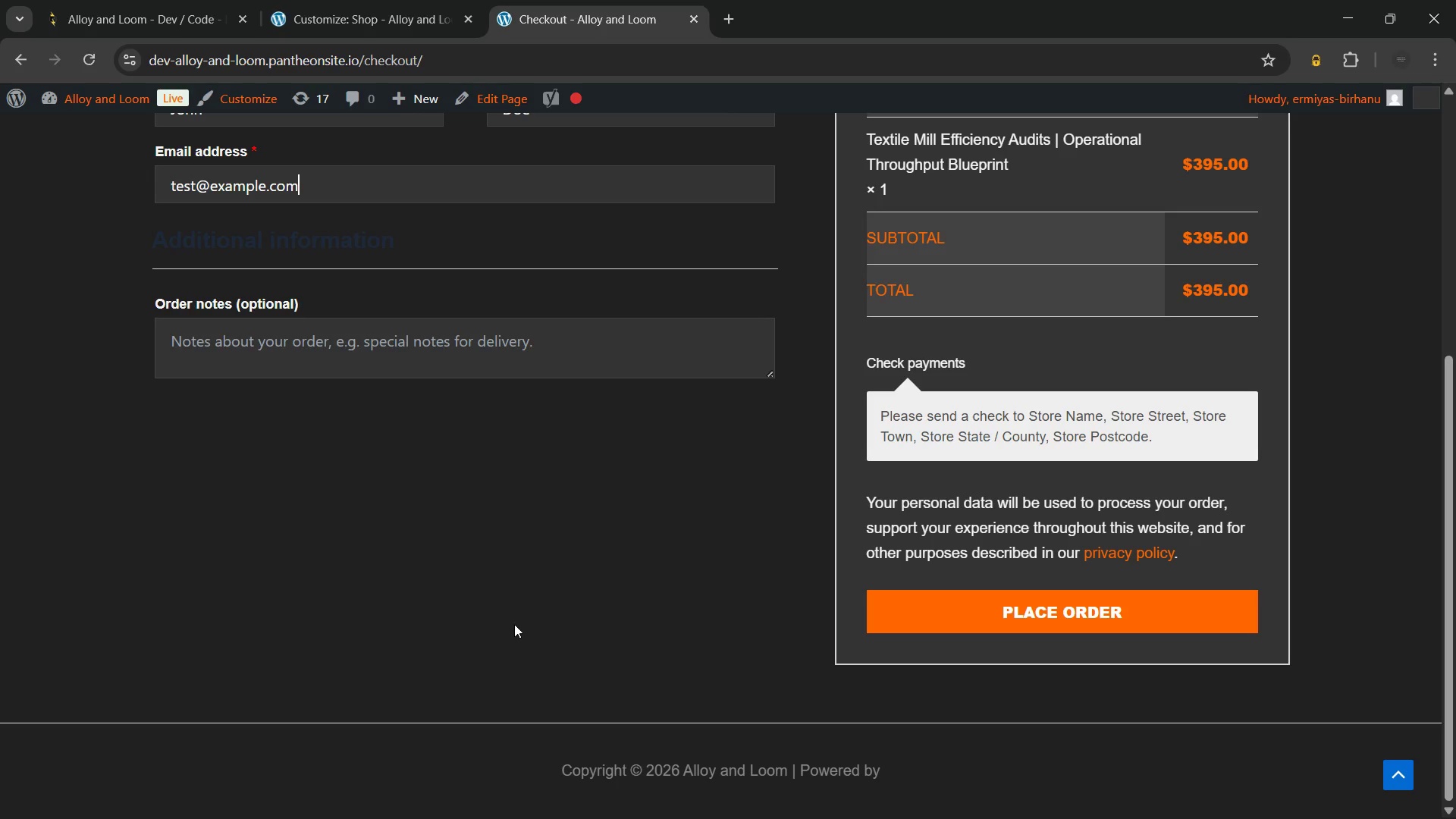 
wait(10.61)
 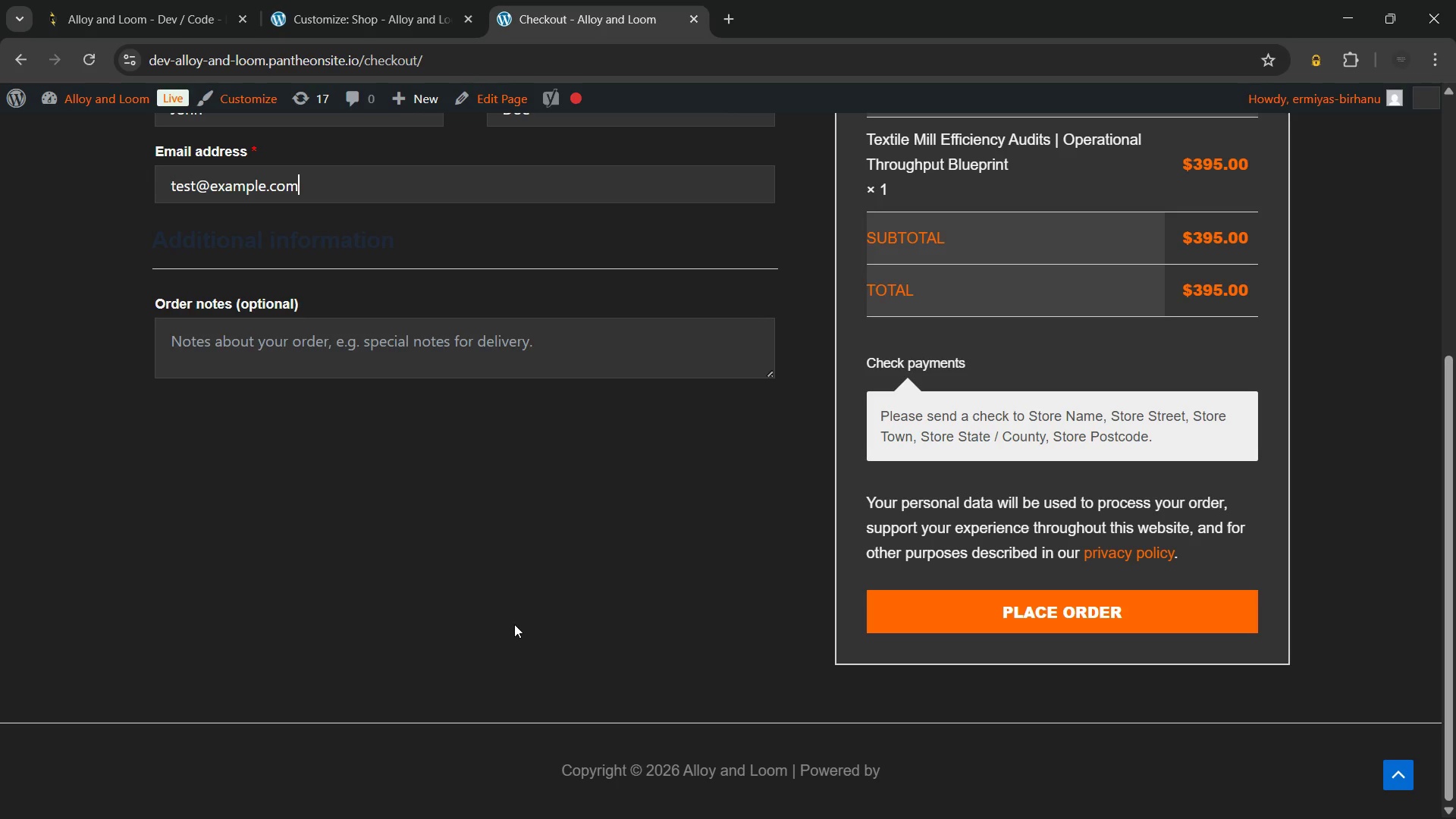 
left_click([1252, 144])
 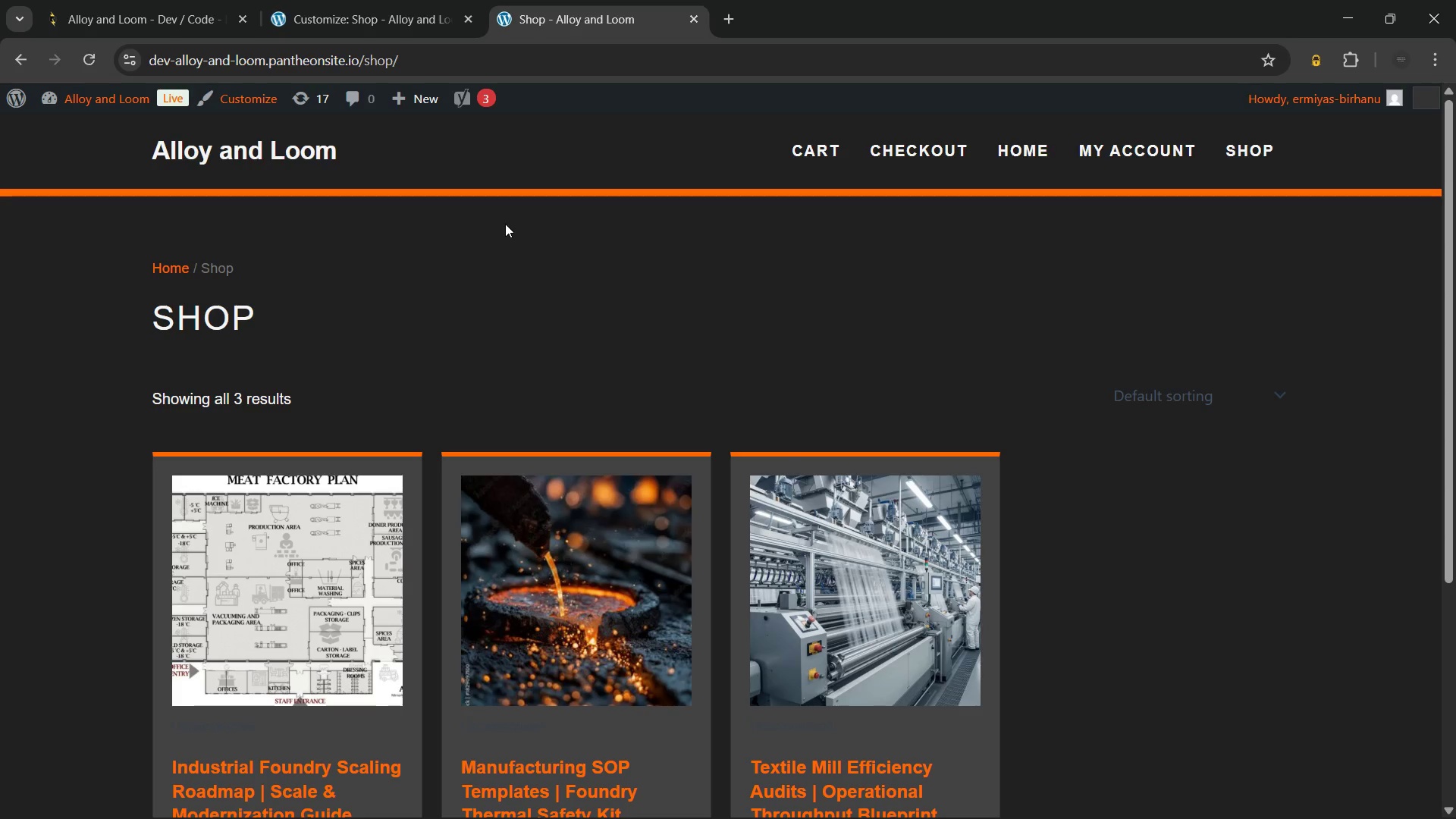 